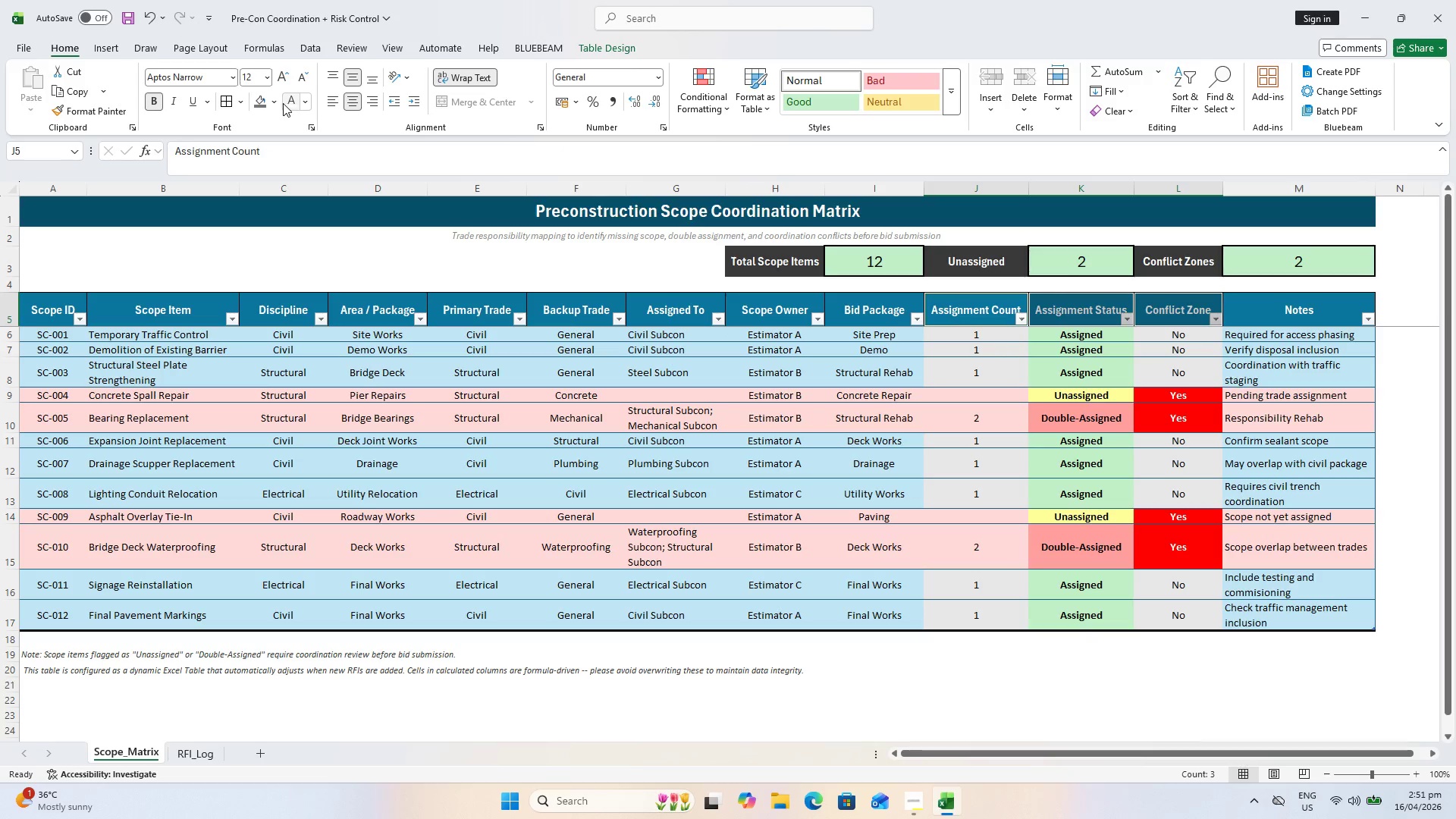 
key(Control+S)
 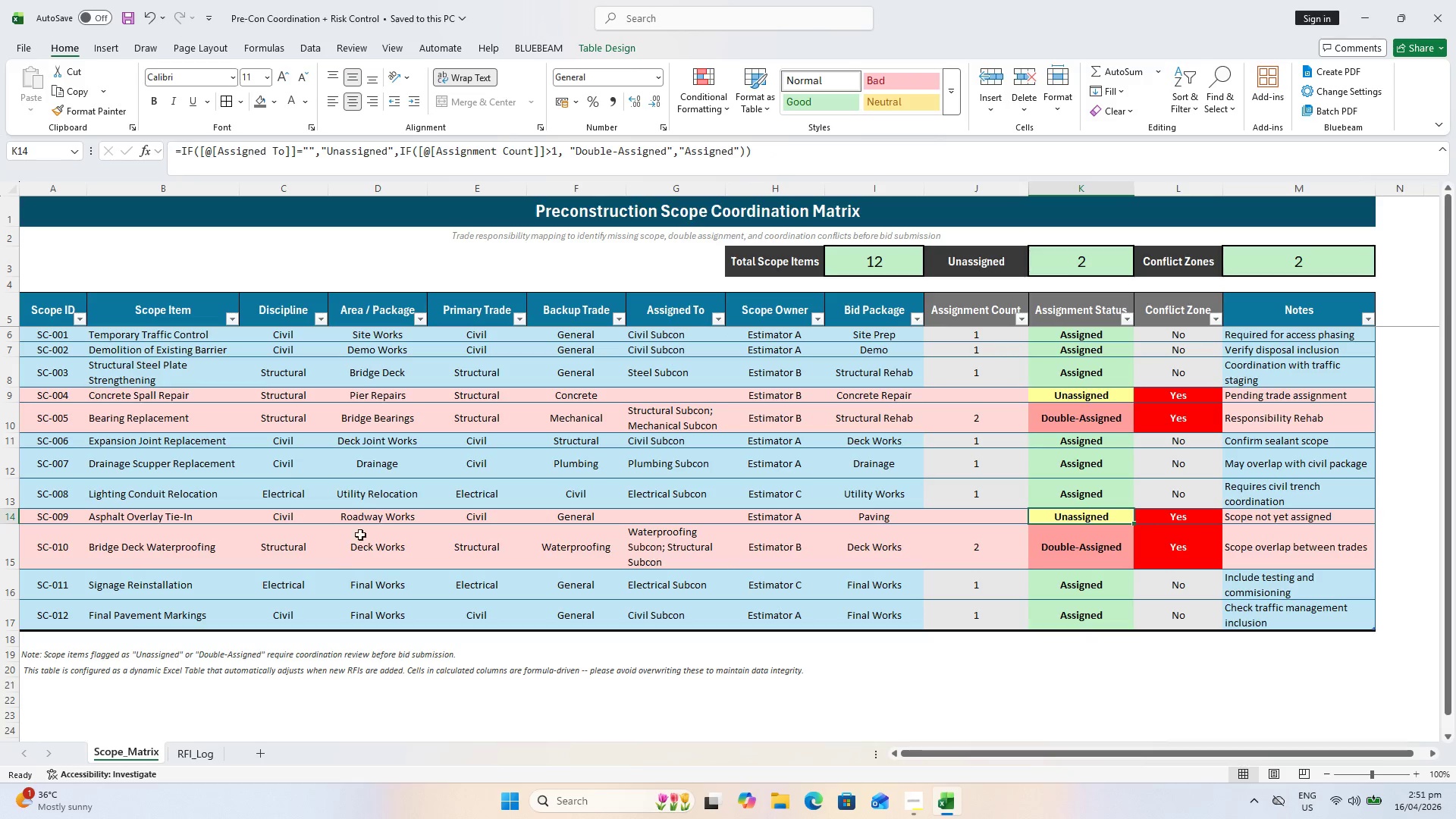 
scroll: coordinate [506, 258], scroll_direction: up, amount: 2.0
 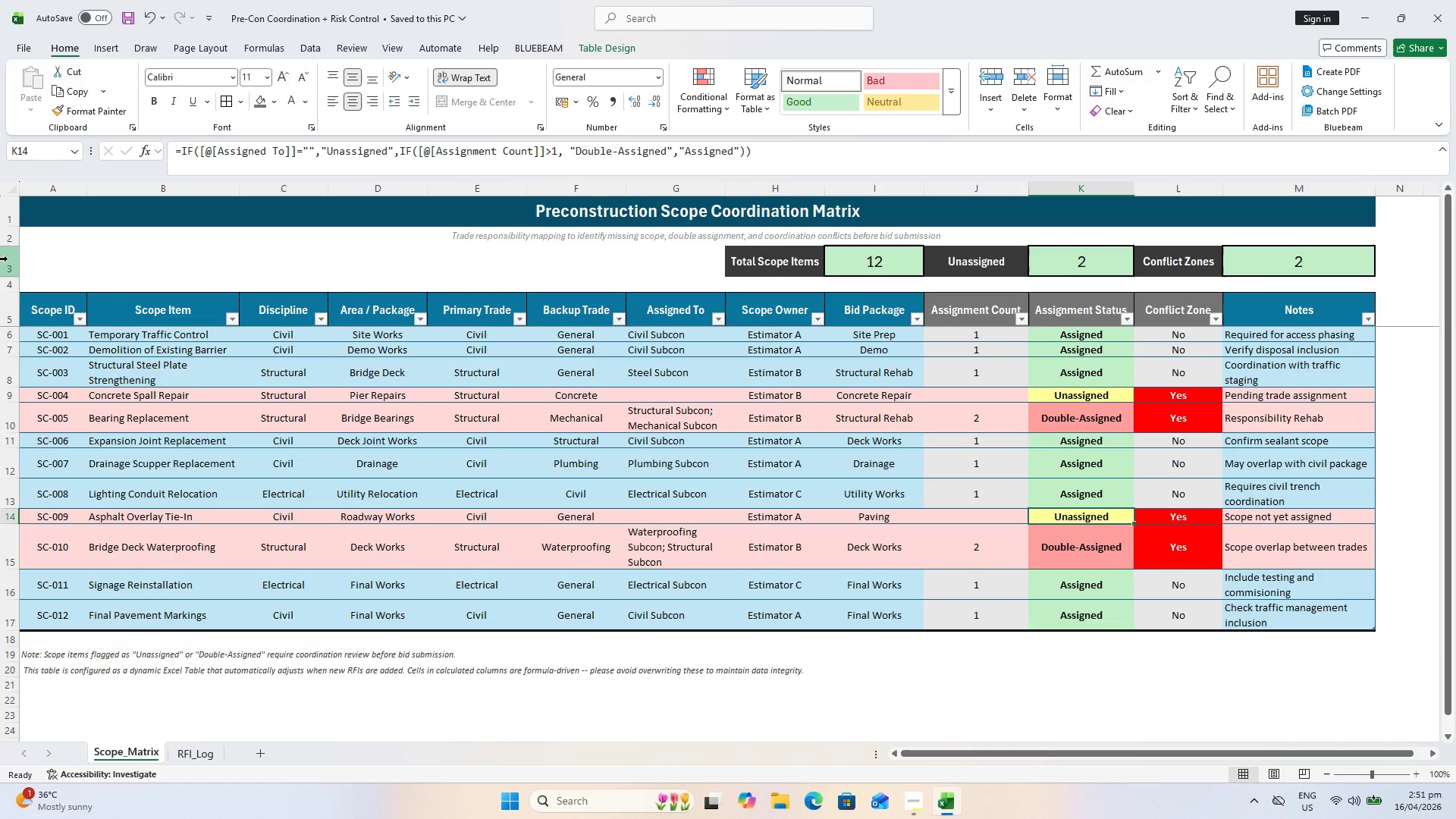 
left_click([8, 256])
 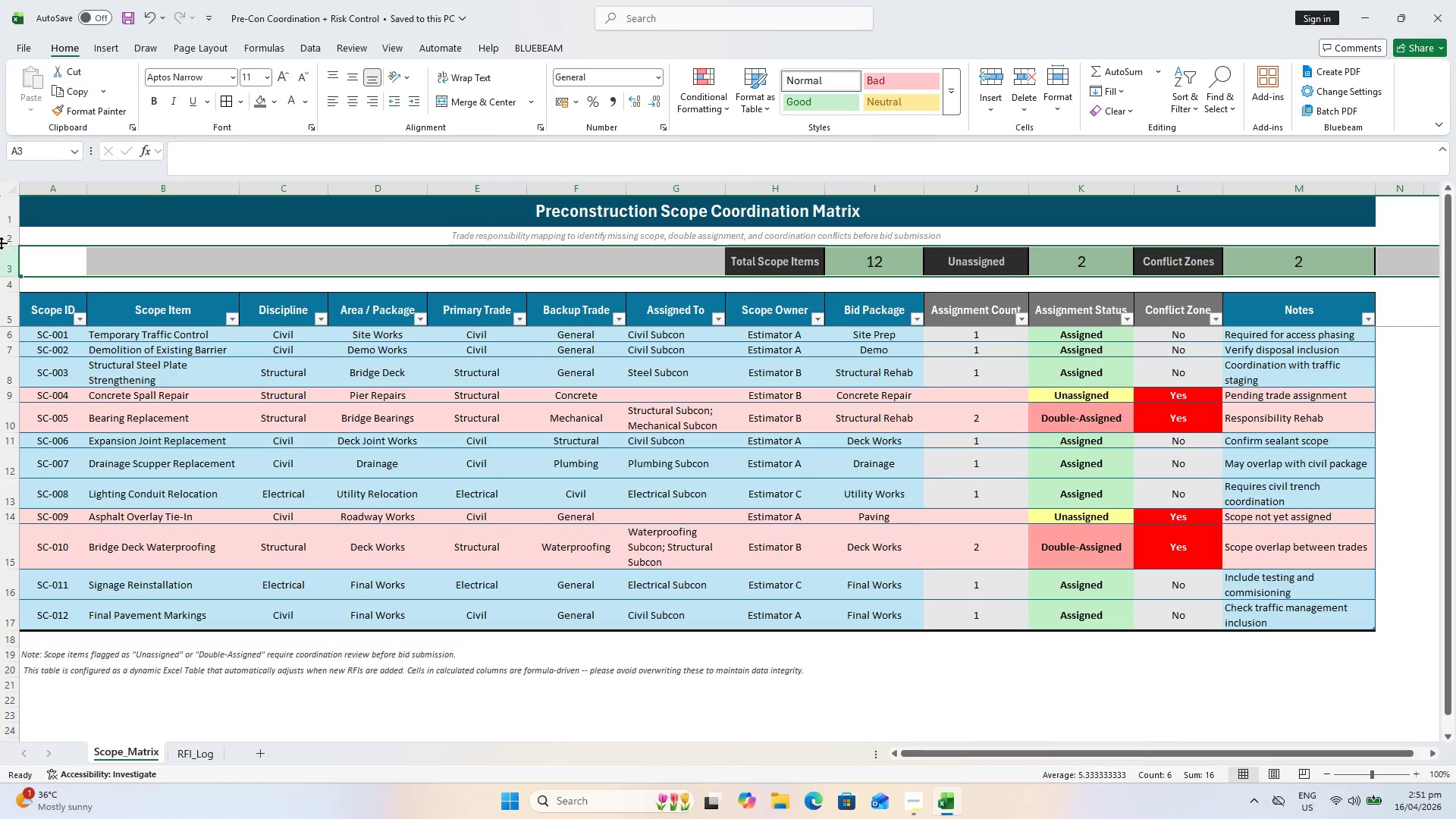 
left_click([1, 236])
 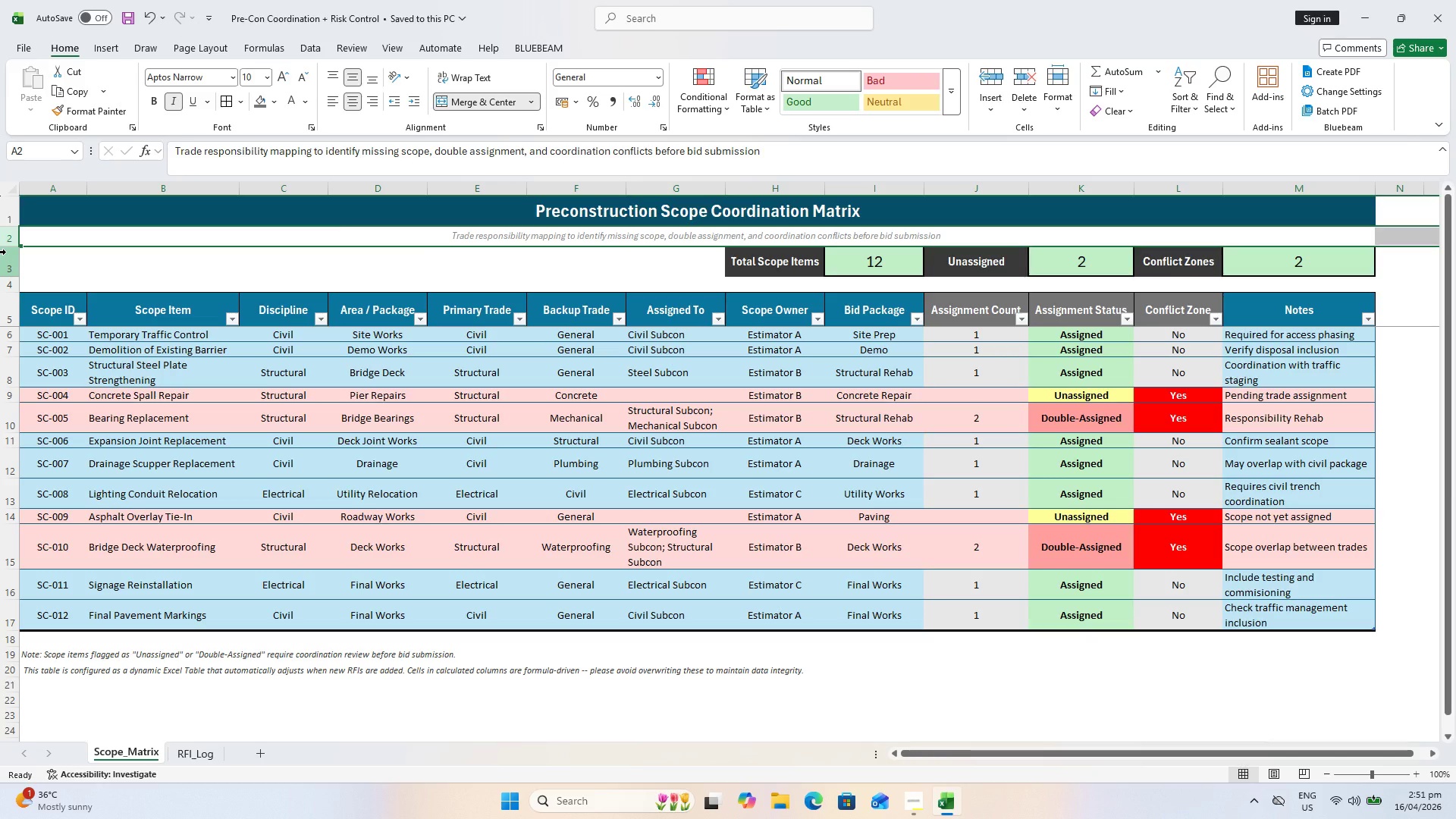 
key(Control+Shift+Equal)
 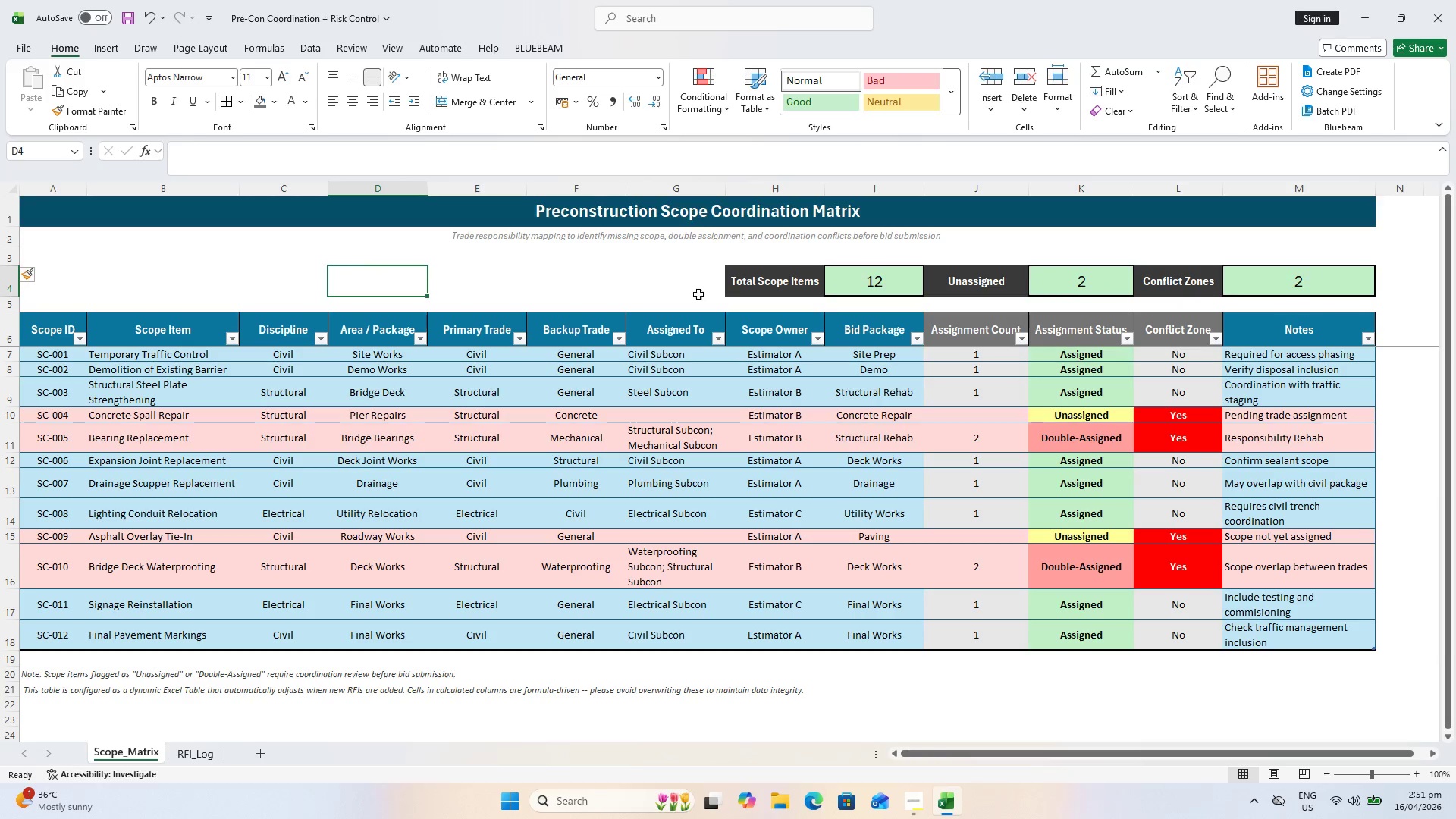 
key(Control+Z)
 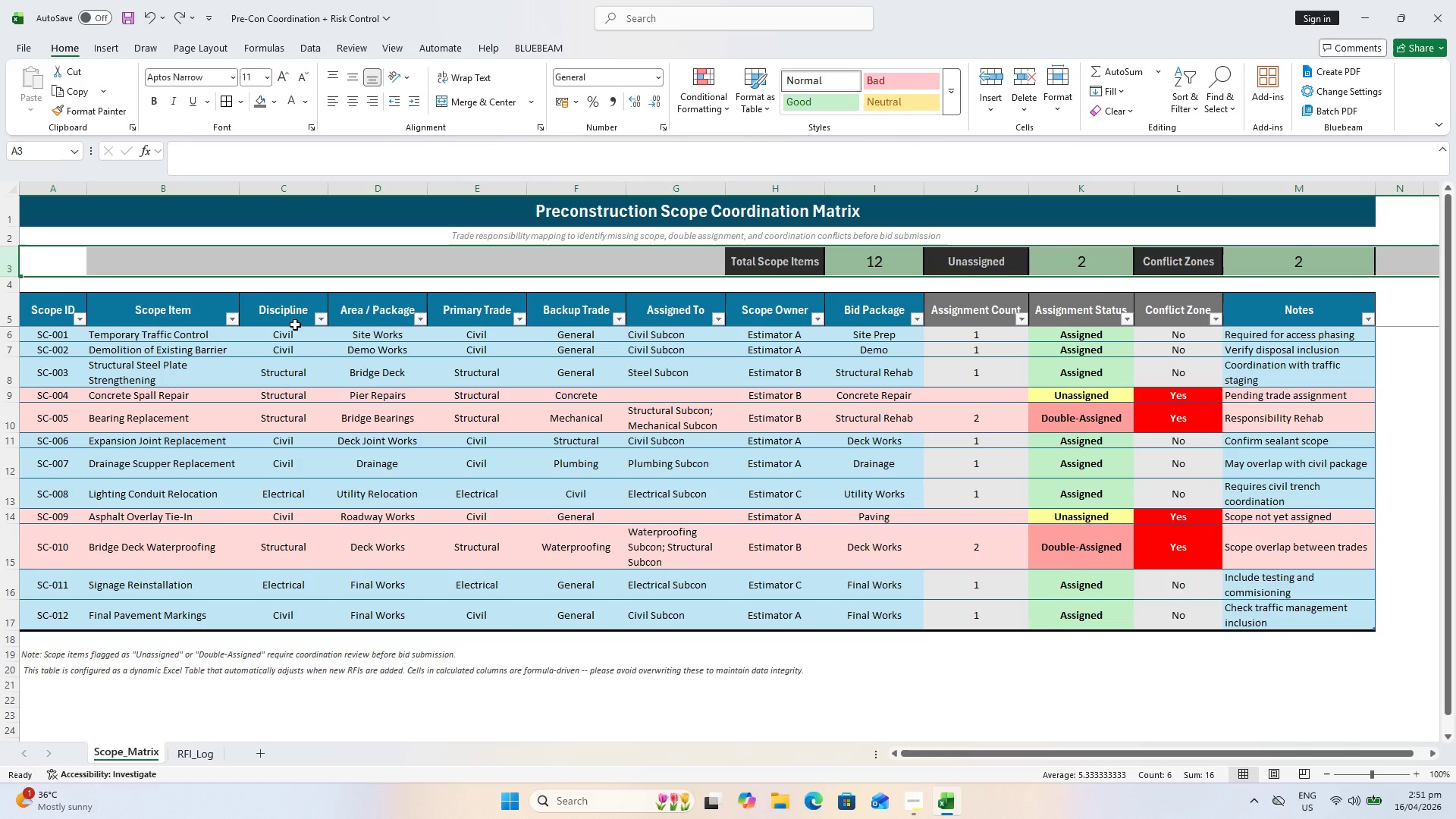 
hold_key(key=ControlLeft, duration=1.47)
 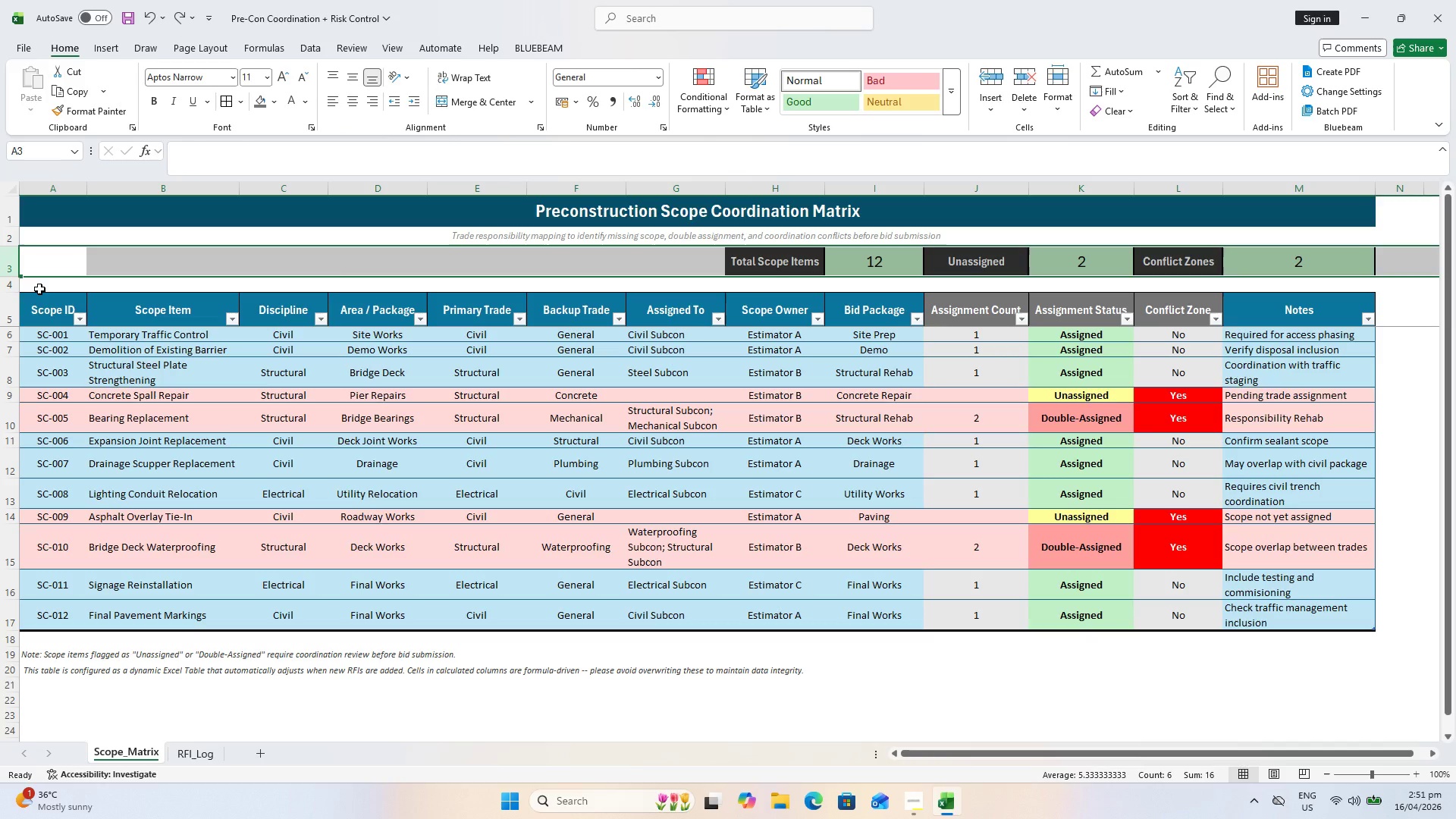 
hold_key(key=ShiftLeft, duration=0.55)
 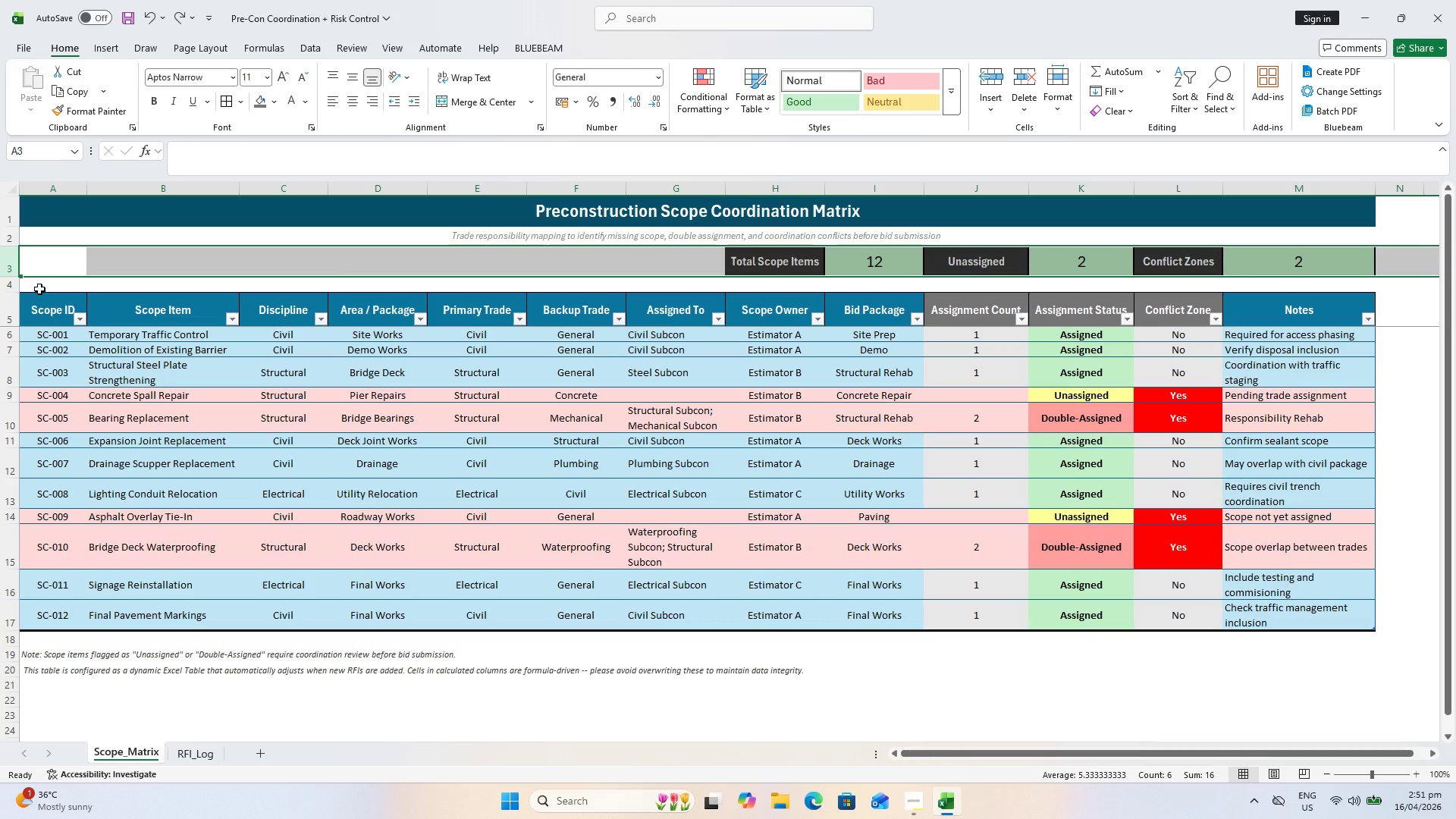 
key(Control+Shift+Equal)
 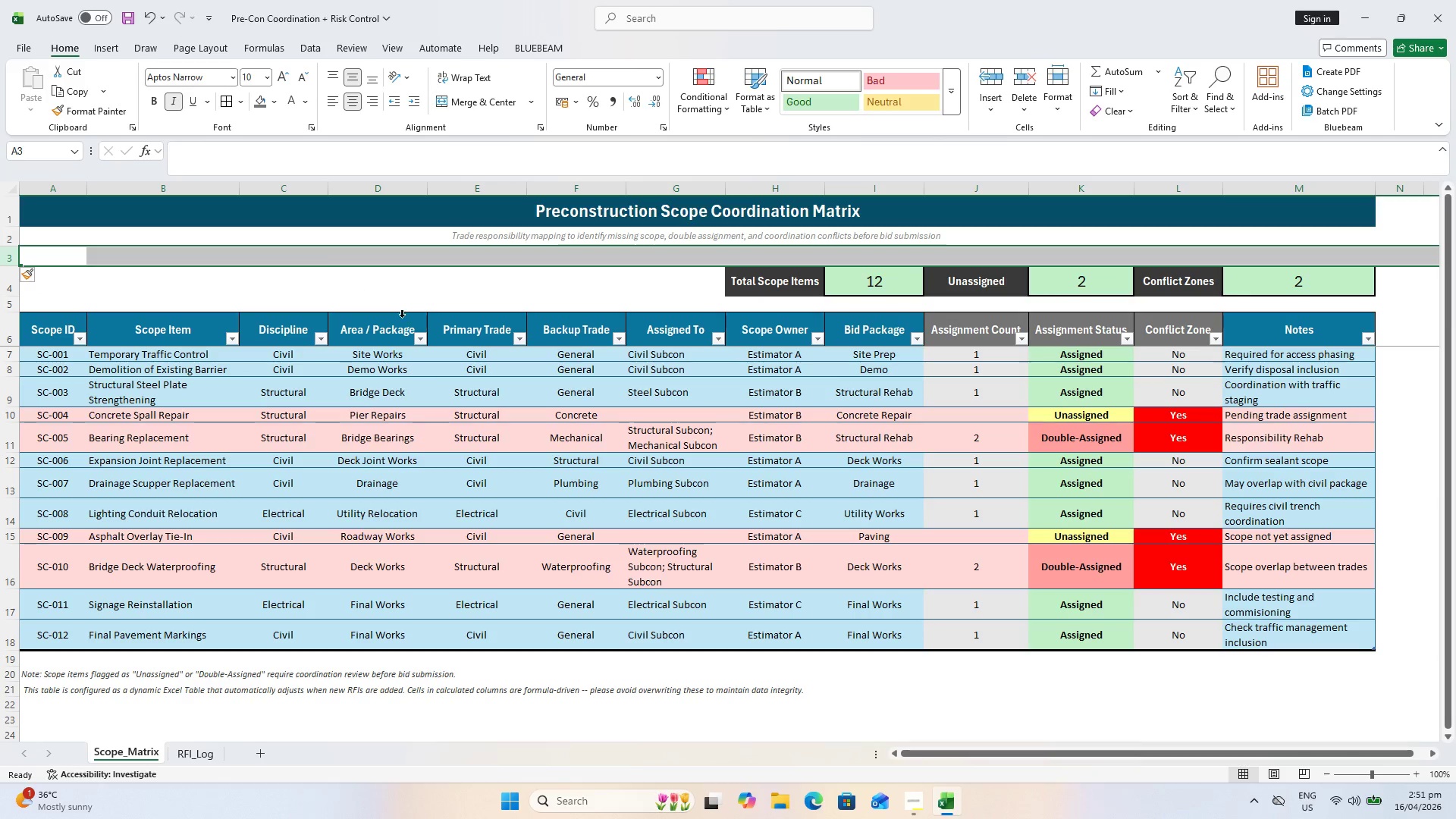 
scroll: coordinate [133, 438], scroll_direction: up, amount: 12.0
 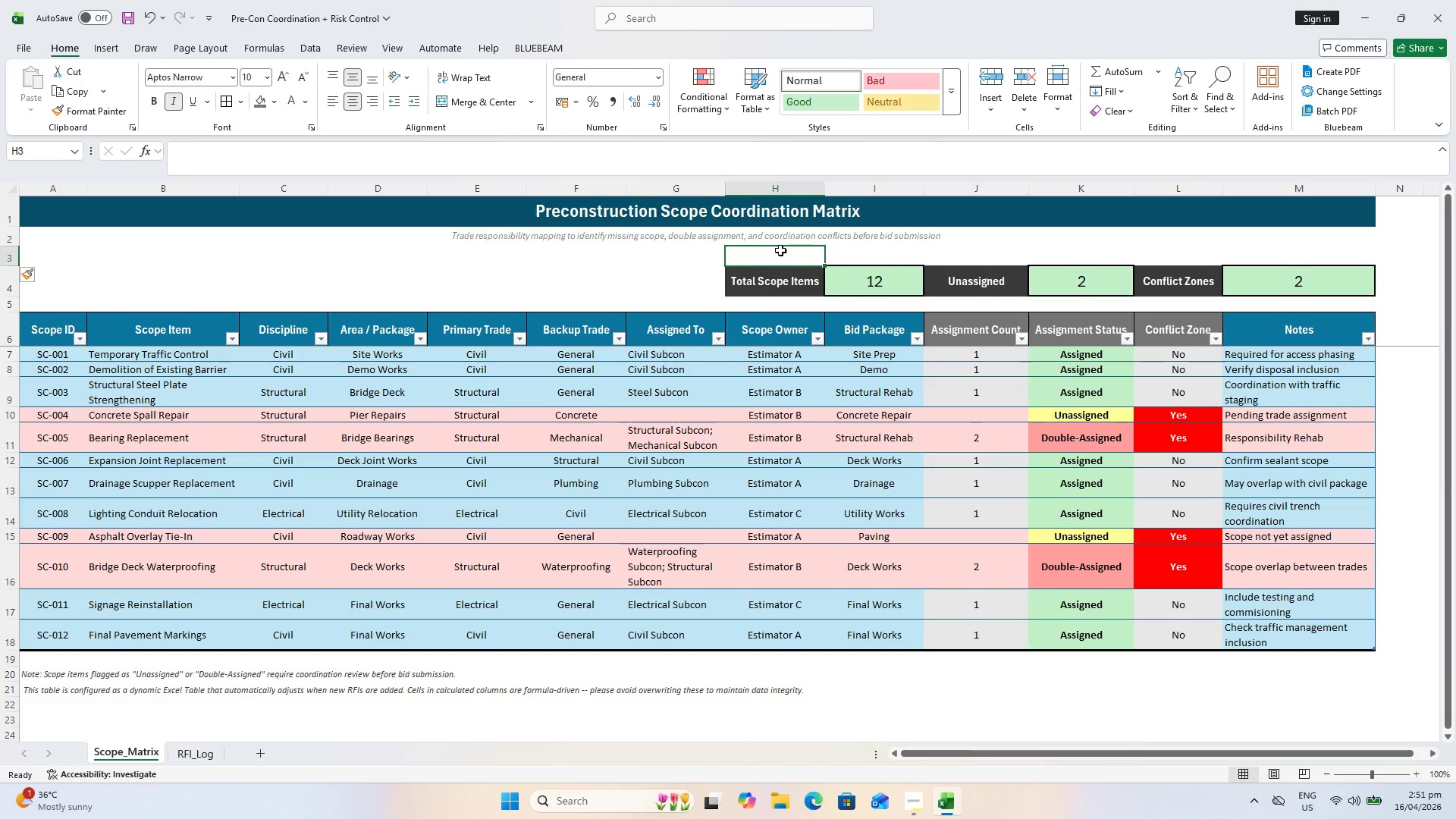 
left_click([497, 256])
 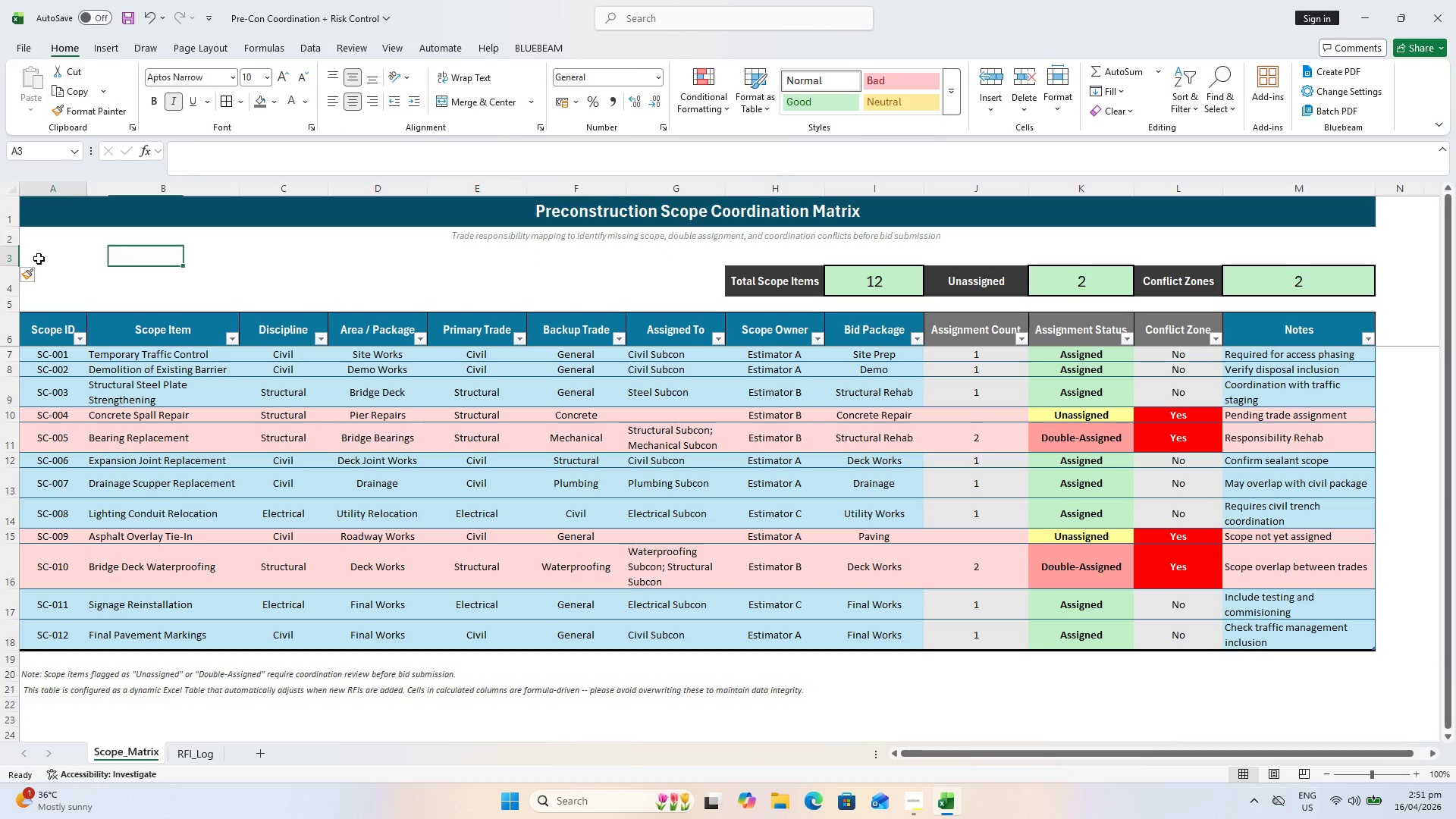 
hold_key(key=ShiftLeft, duration=0.75)
left_click([1336, 256])
 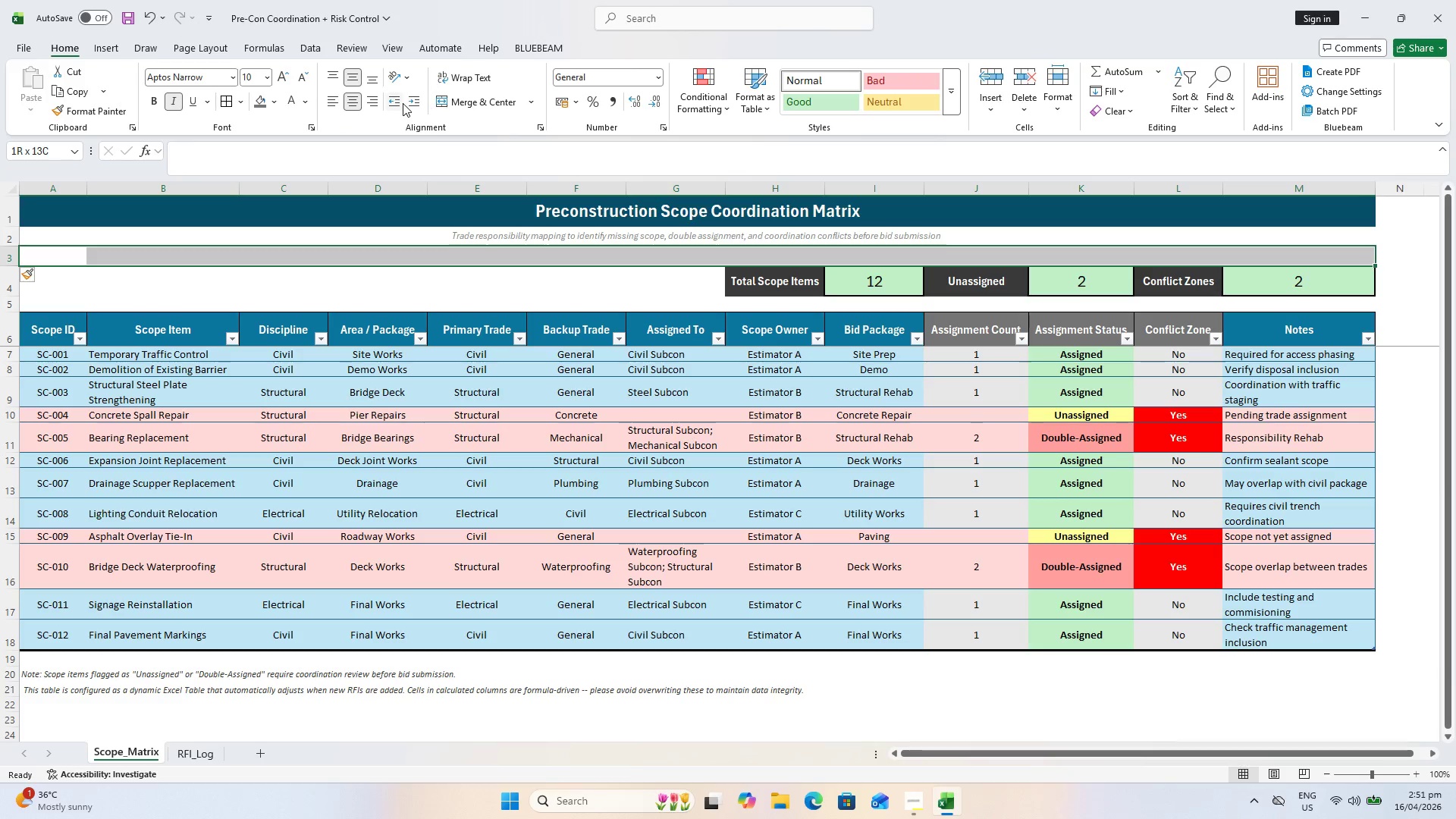 
left_click([447, 106])
 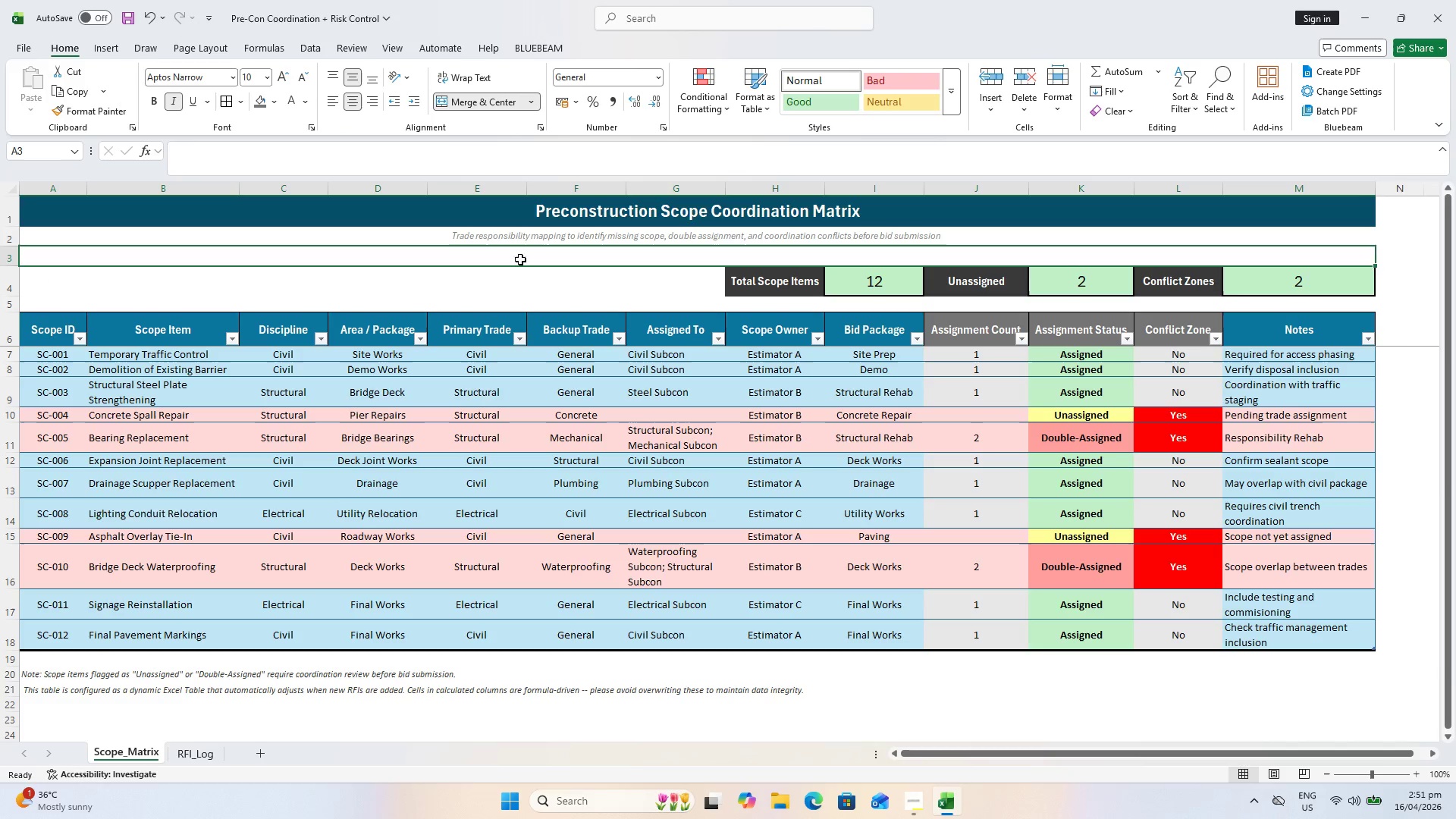 
left_click([187, 749])
 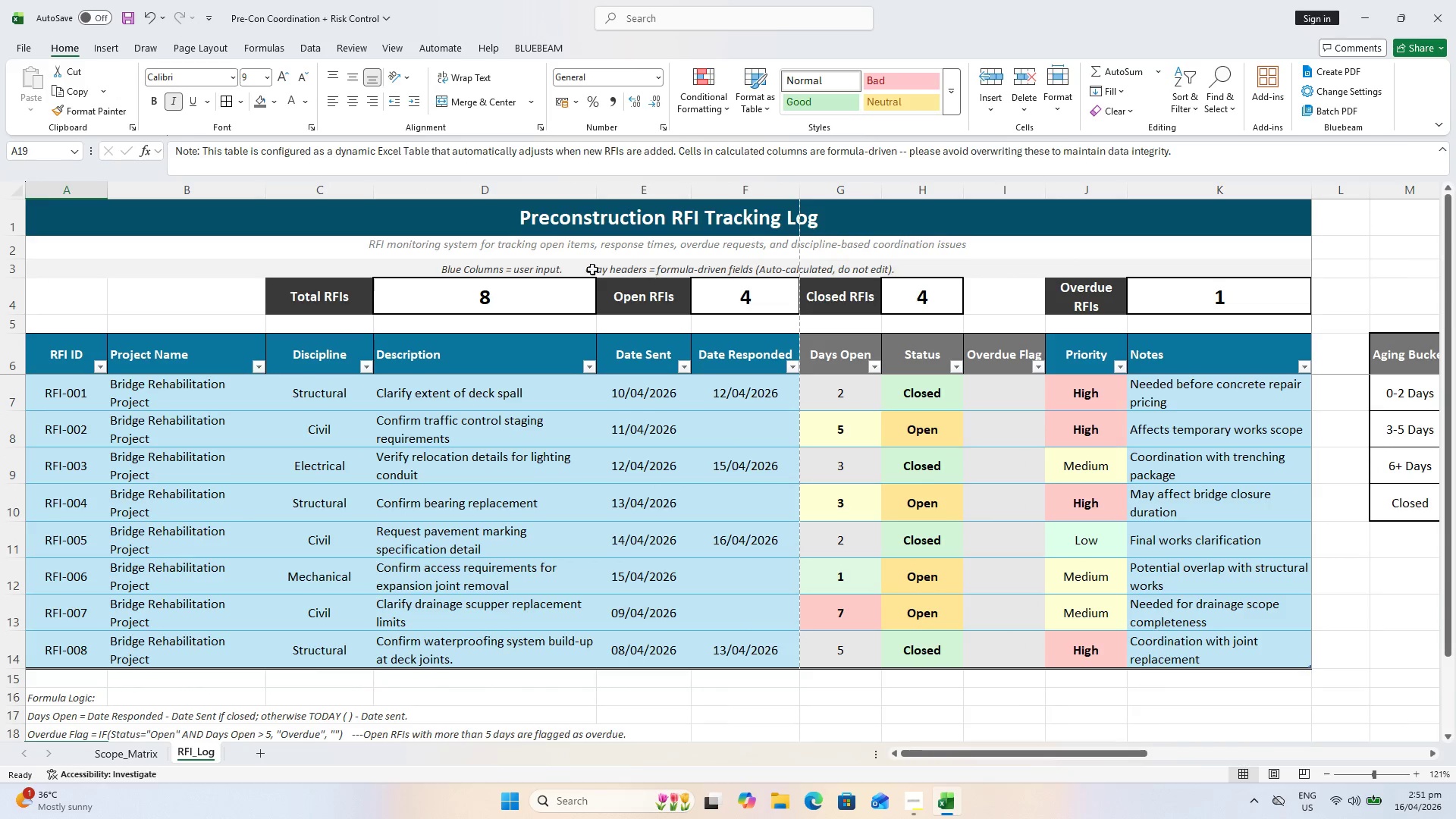 
left_click([559, 268])
 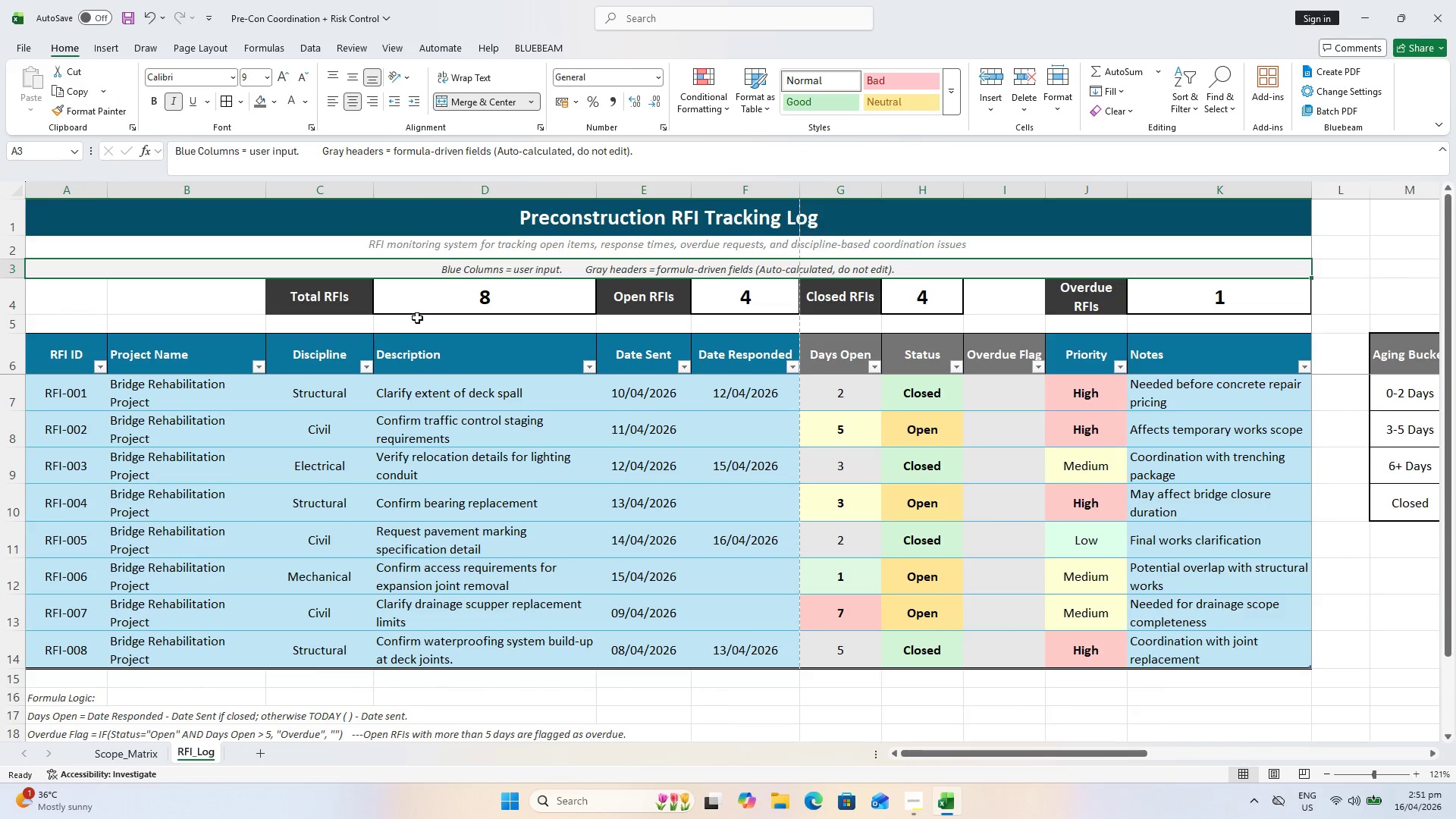 
key(Control+C)
 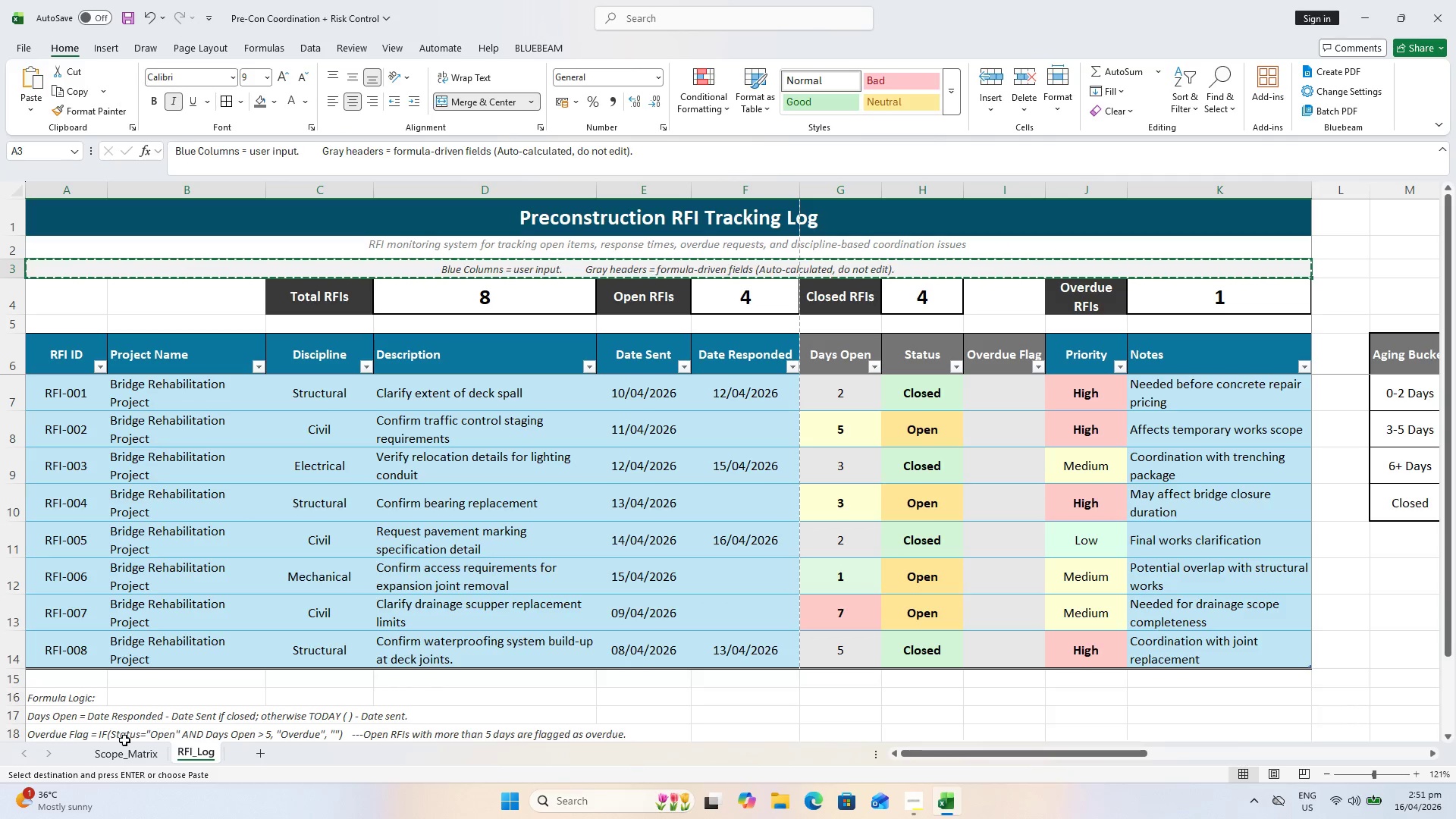 
left_click([111, 755])
 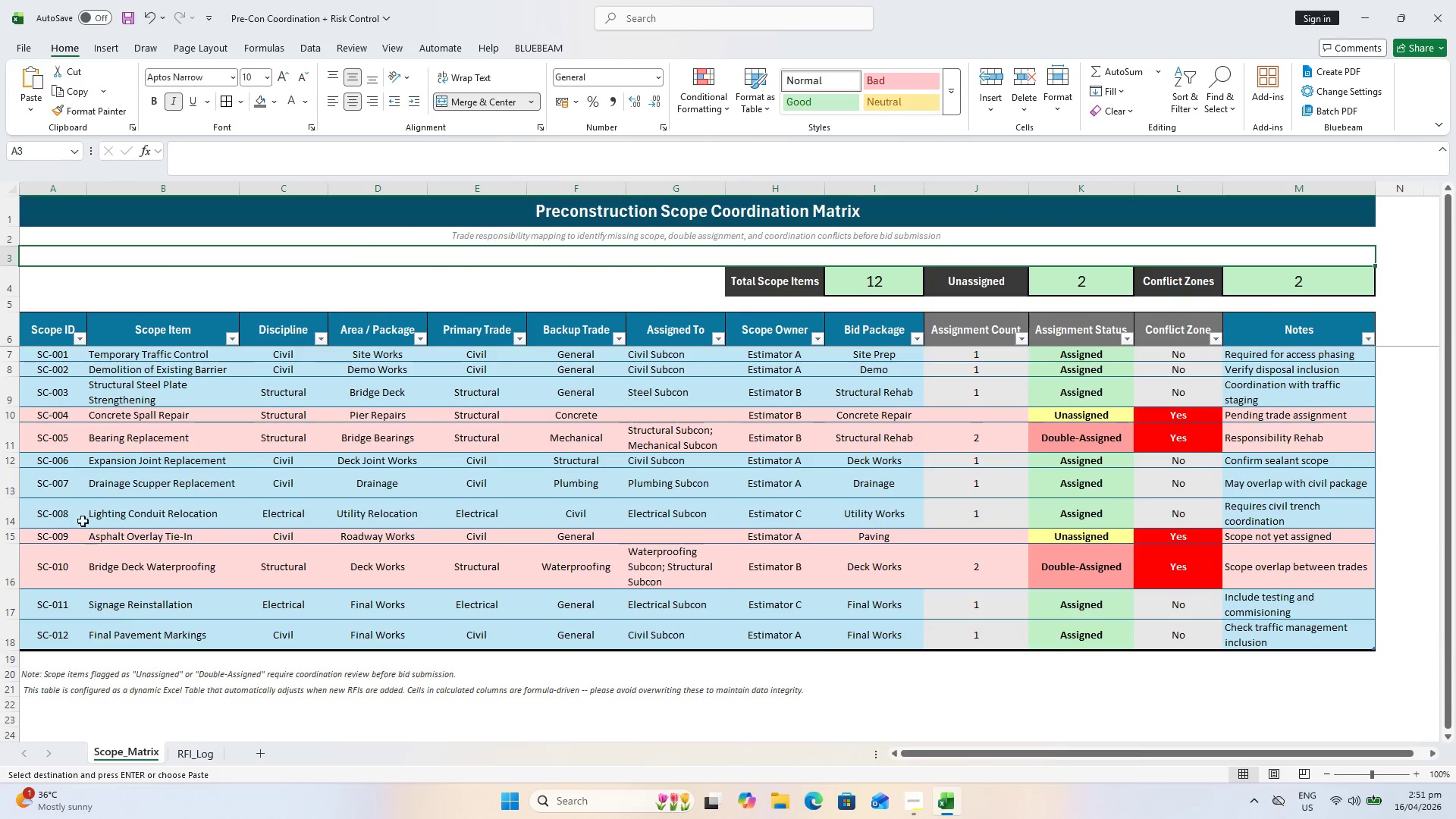 
scroll: coordinate [101, 457], scroll_direction: up, amount: 3.0
 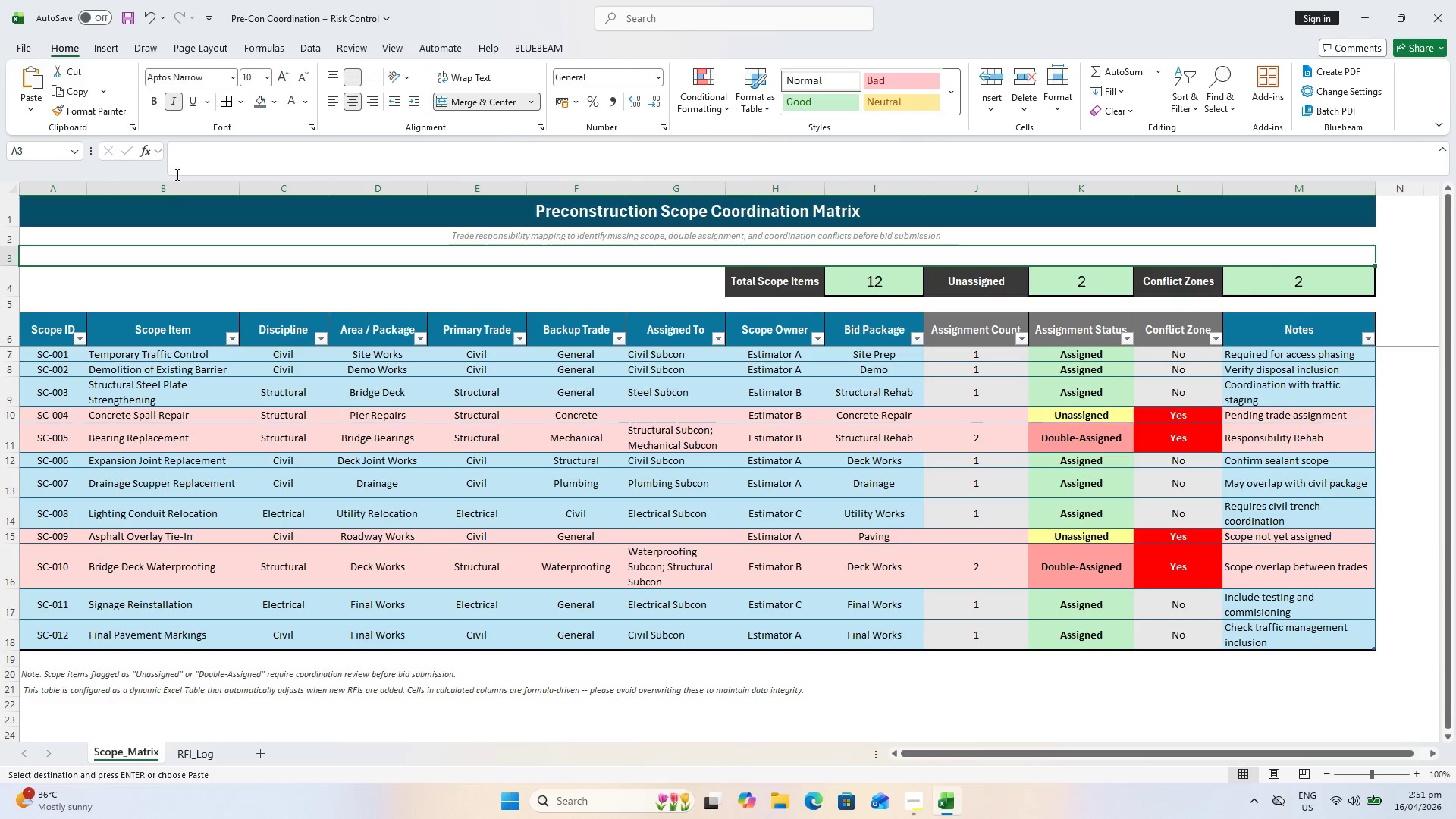 
key(Control+V)
 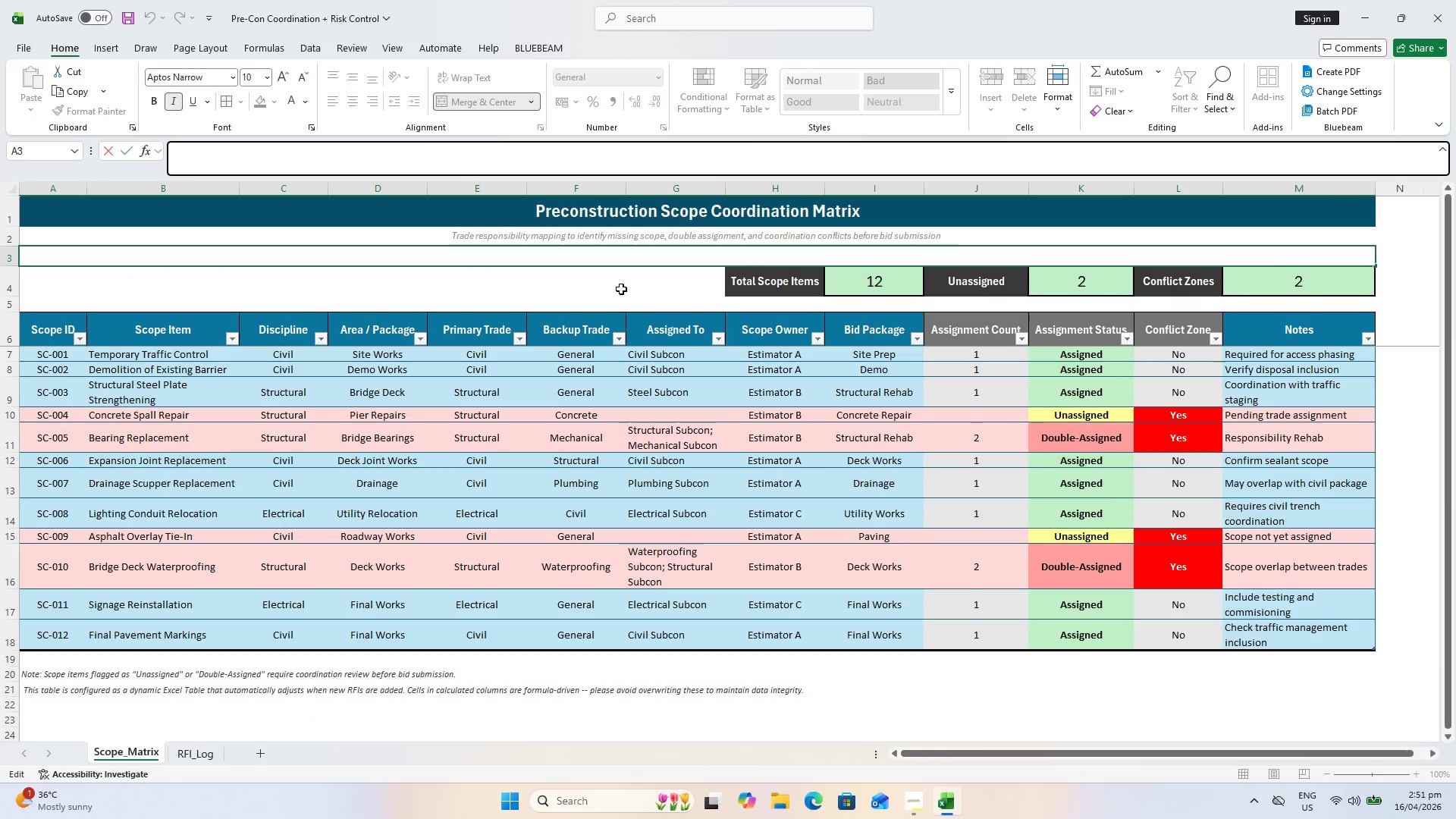 
left_click([463, 256])
 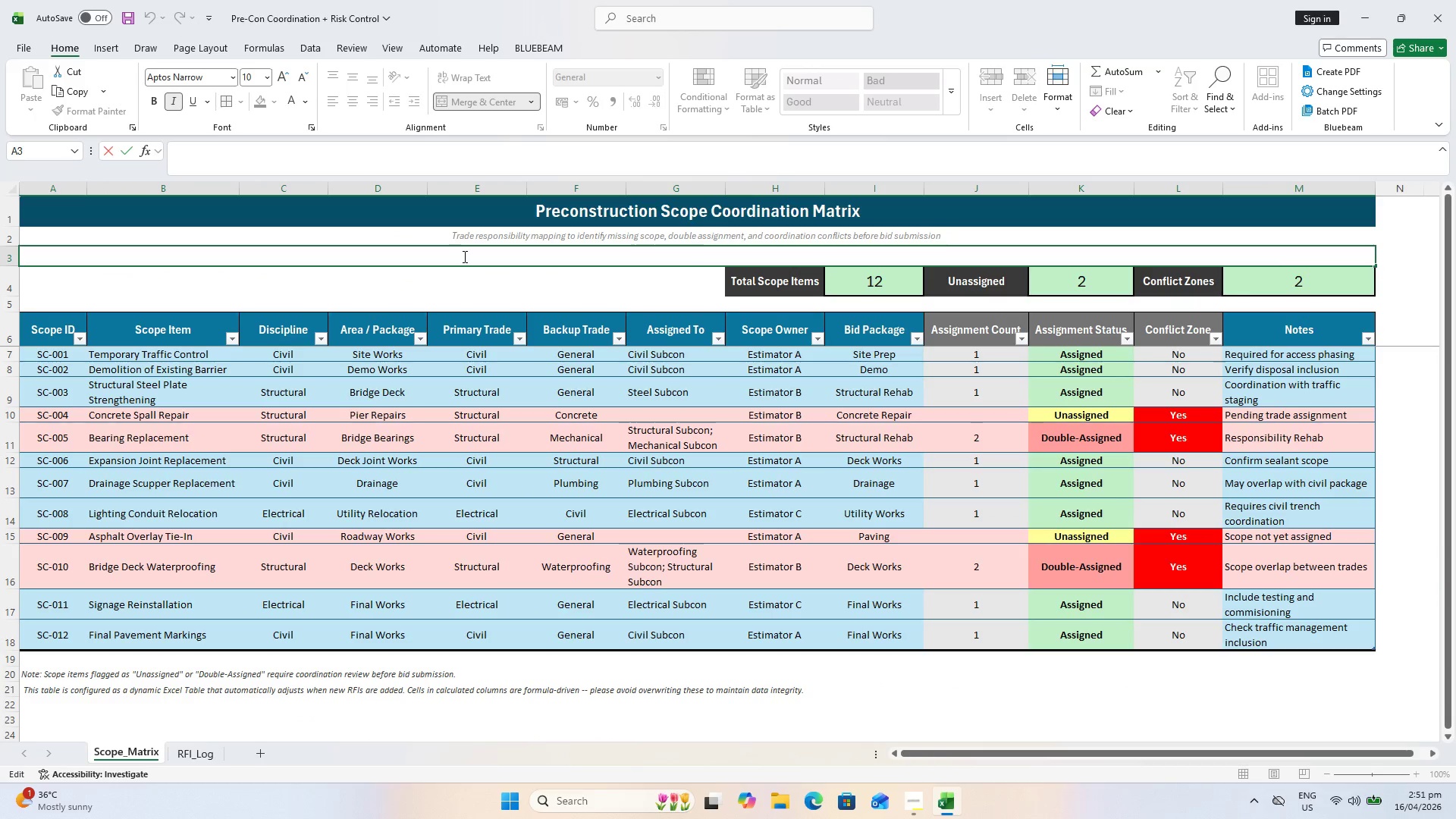 
key(Control+V)
 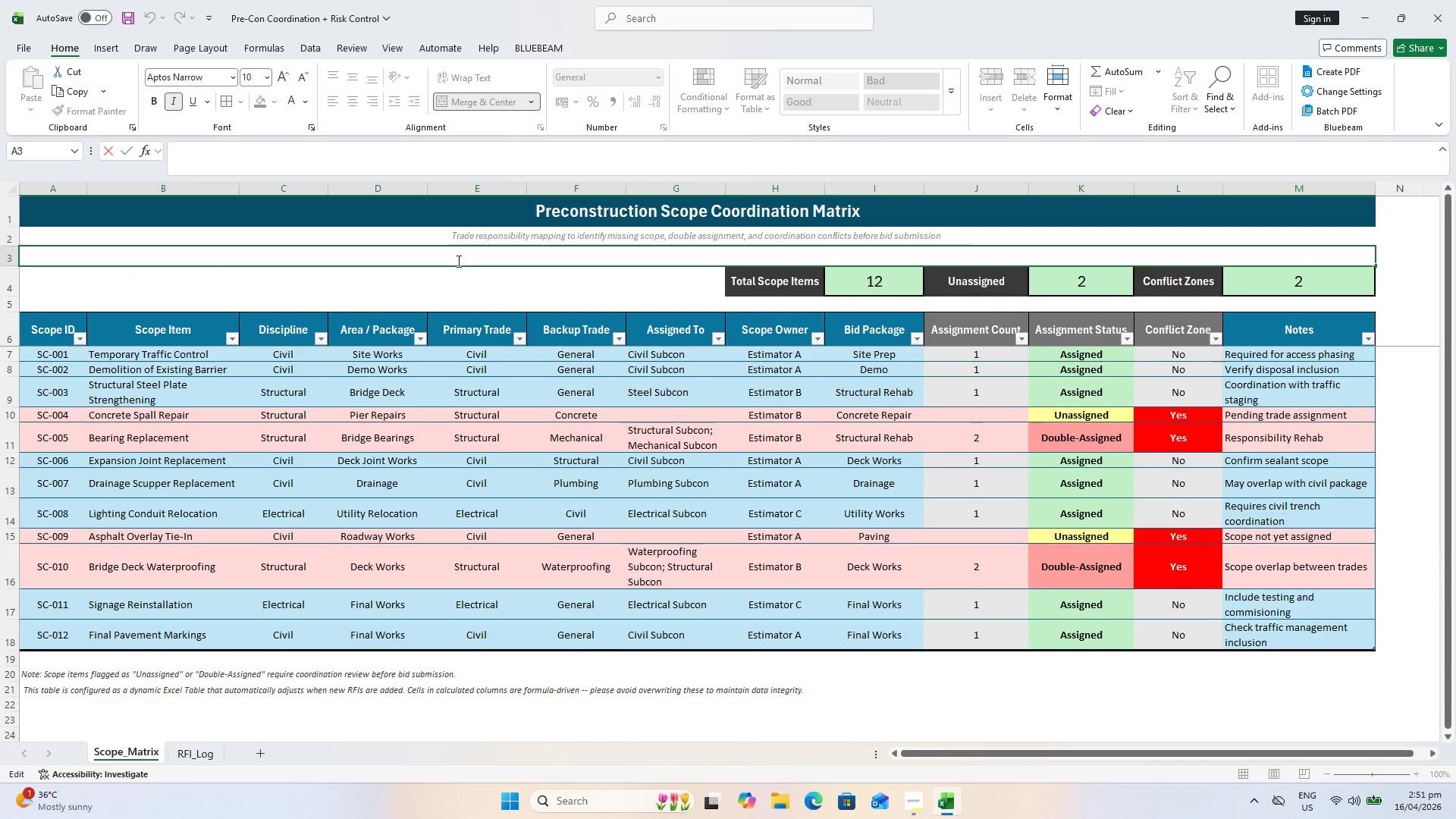 
key(Escape)
 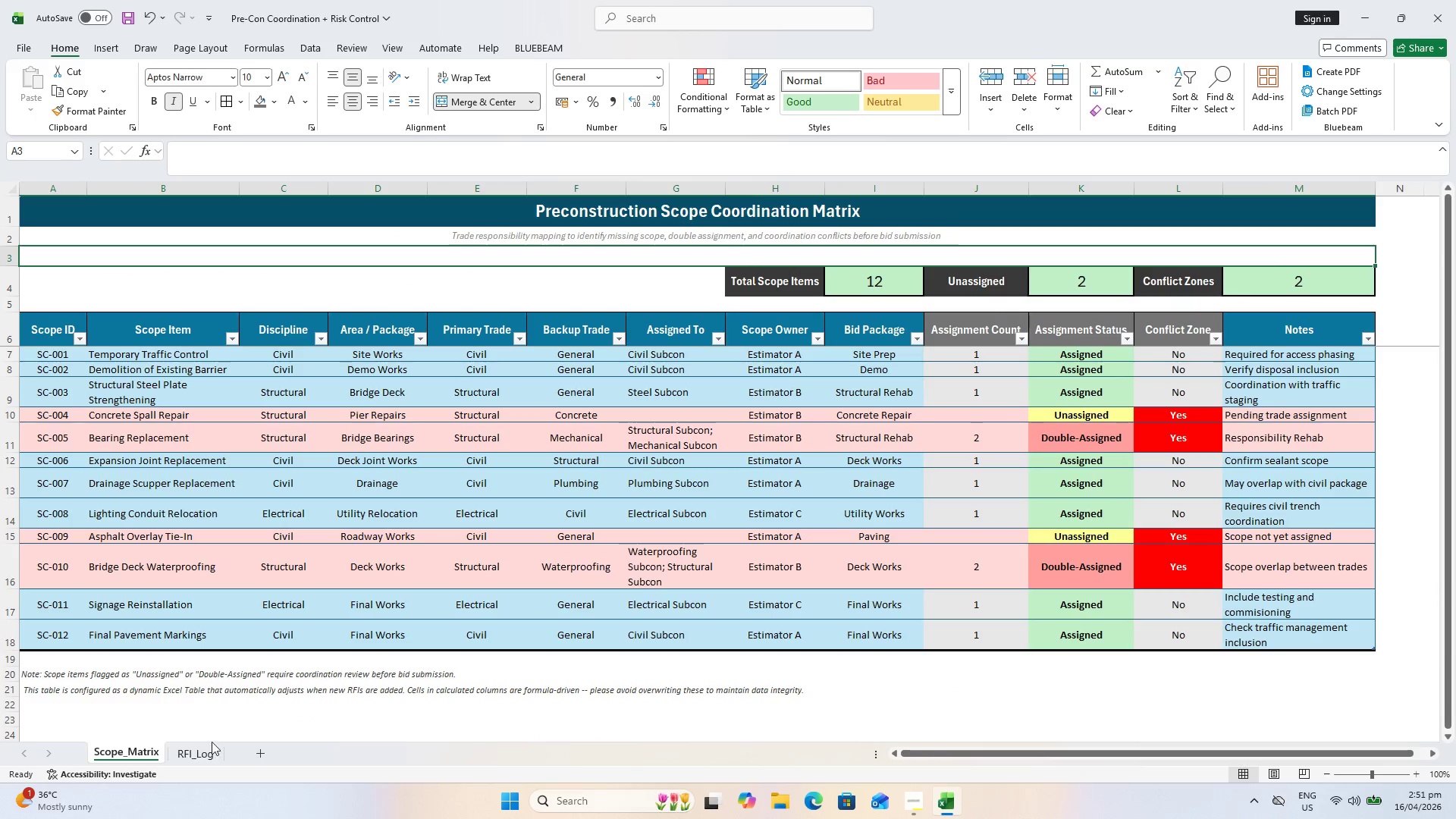 
left_click([206, 748])
 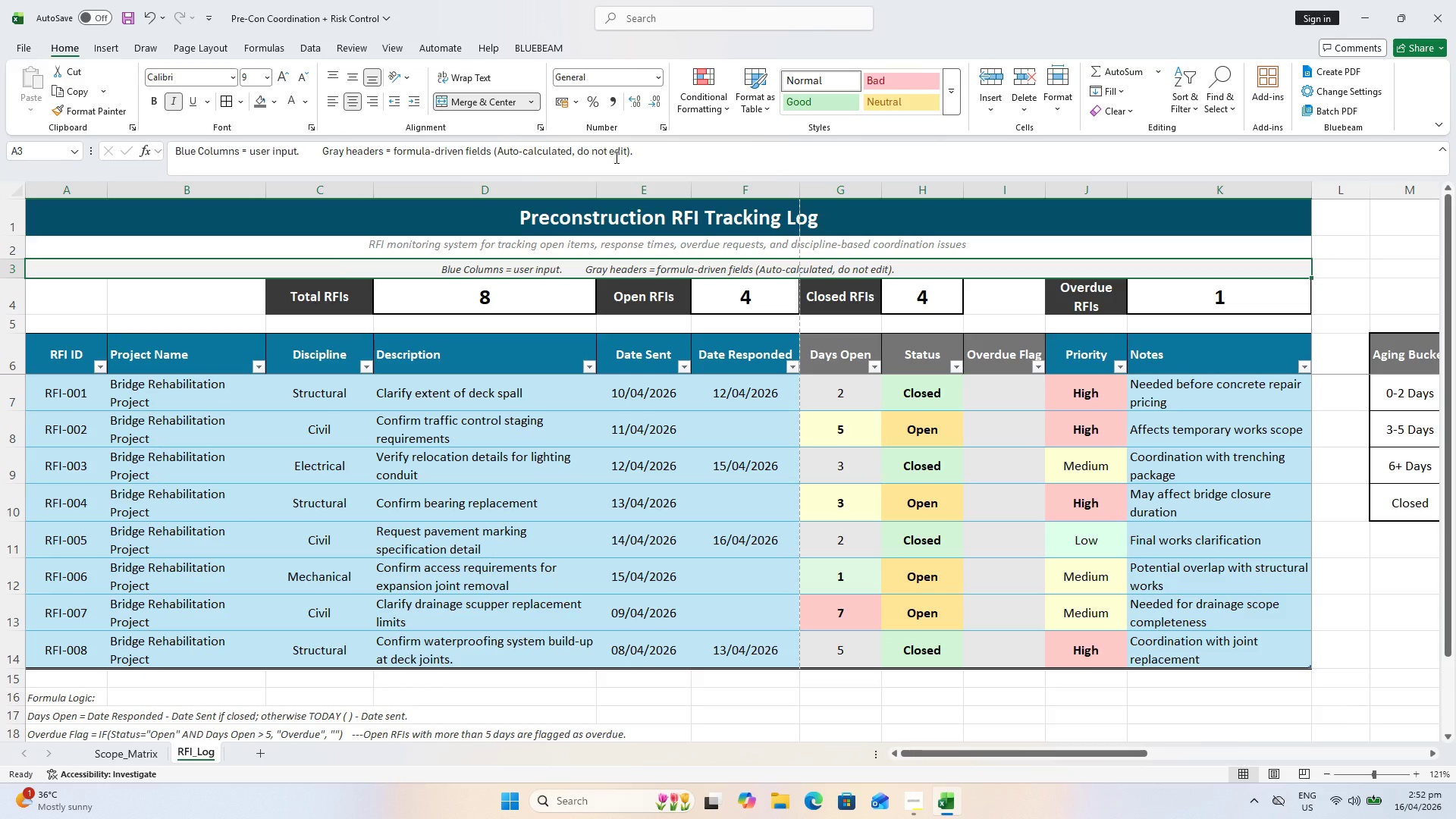 
left_click_drag(start_coordinate=[667, 154], to_coordinate=[0, 161])
 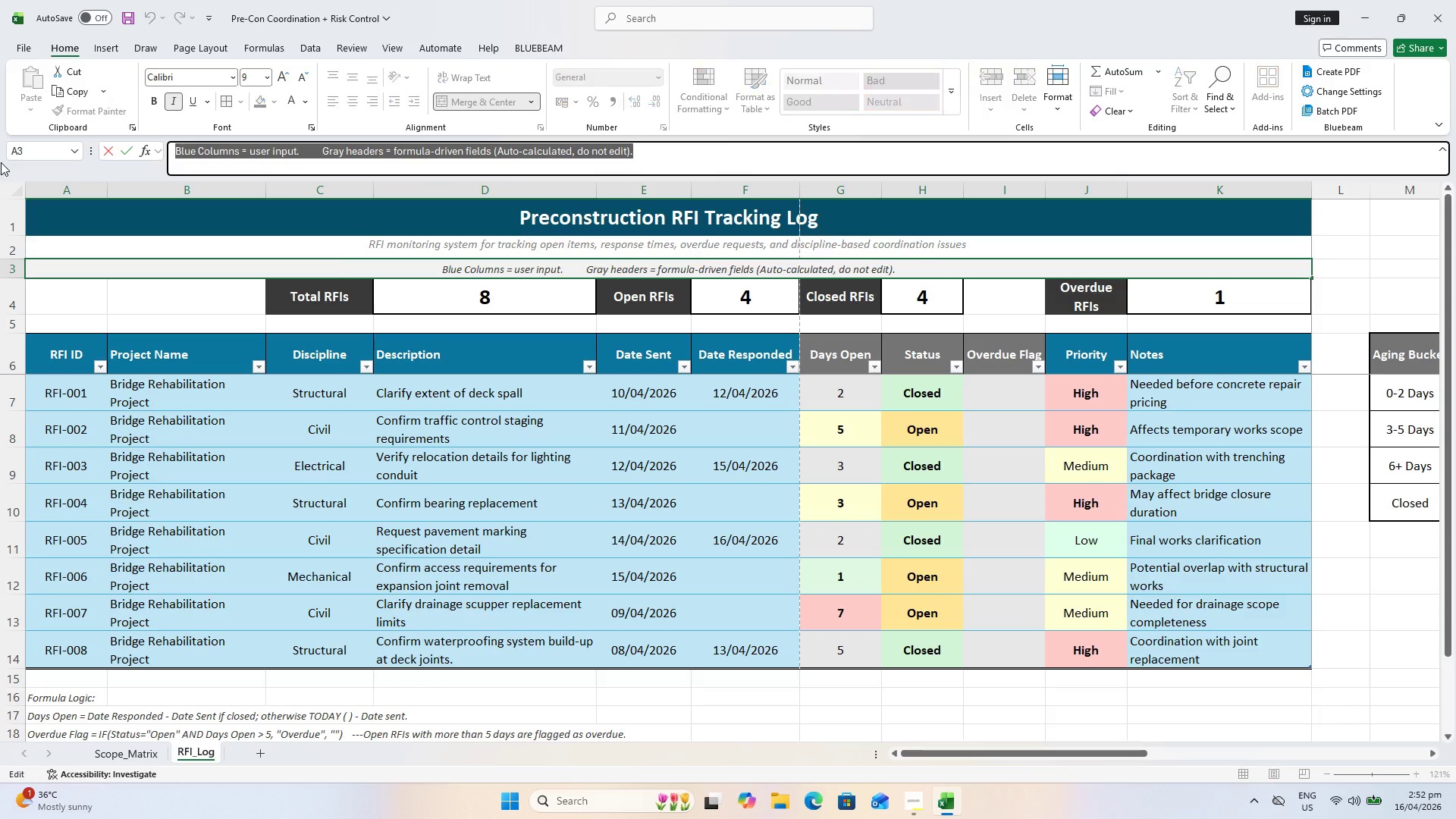 
key(Control+C)
 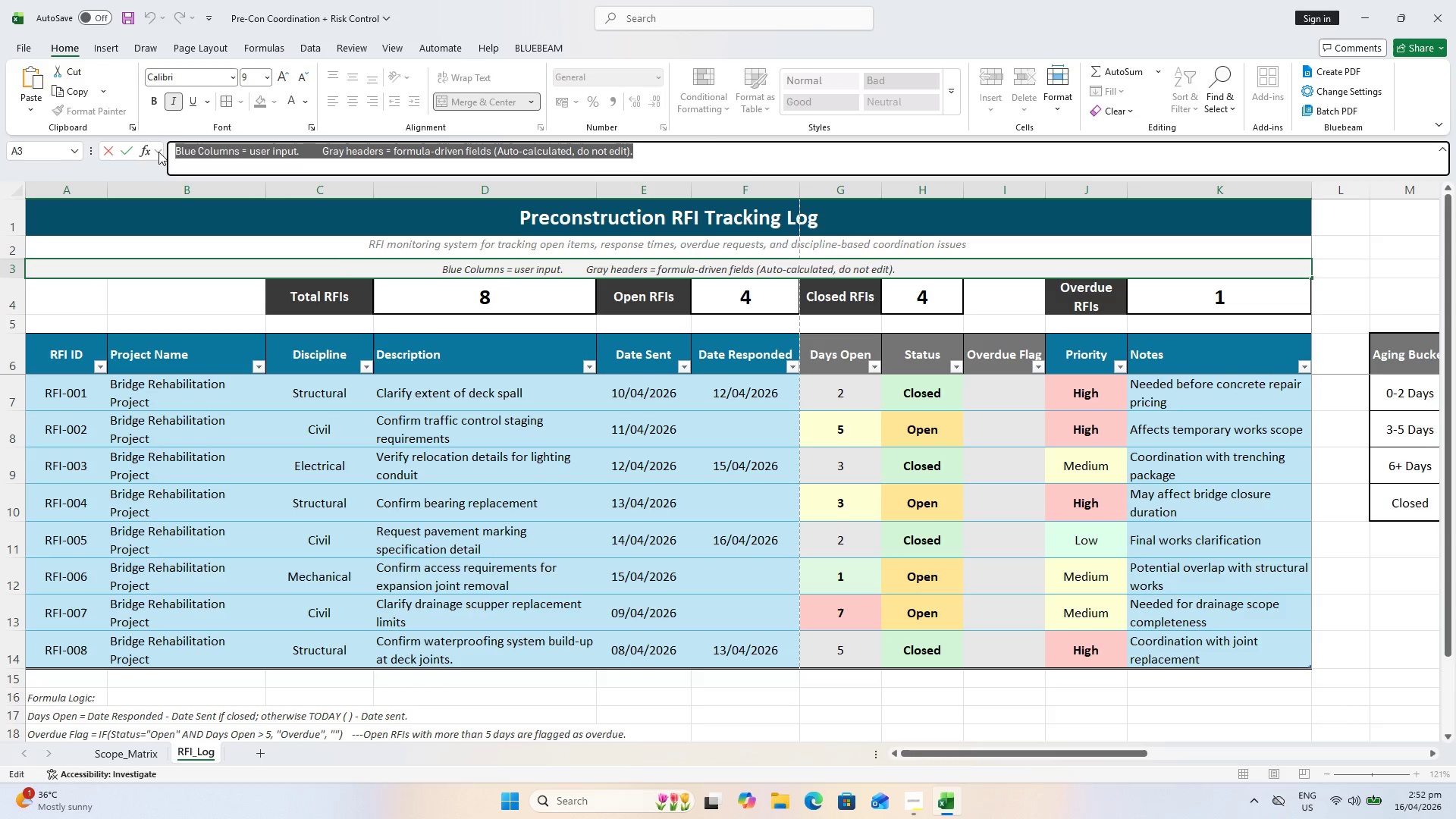 
left_click([152, 745])
 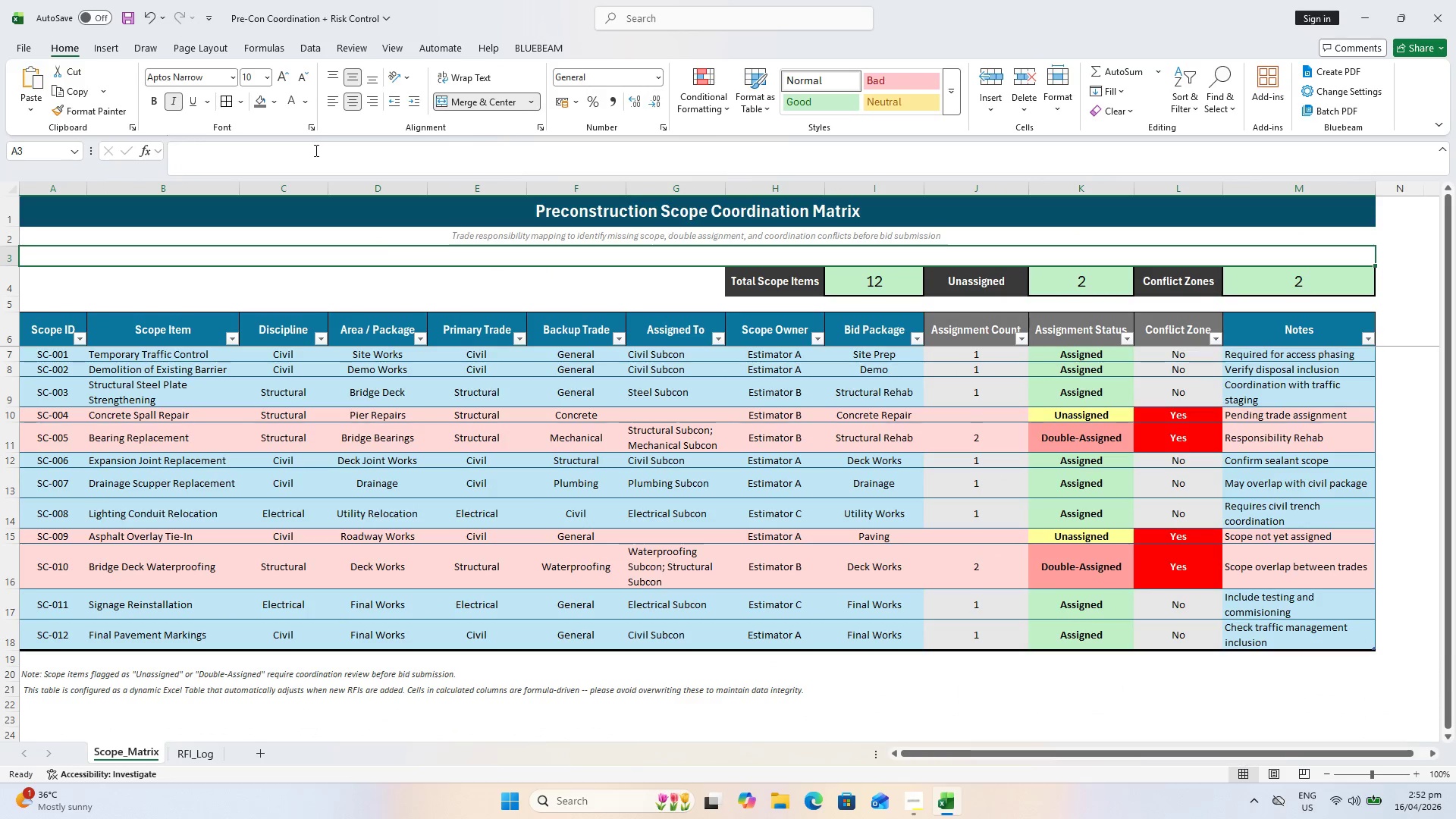 
left_click([321, 166])
 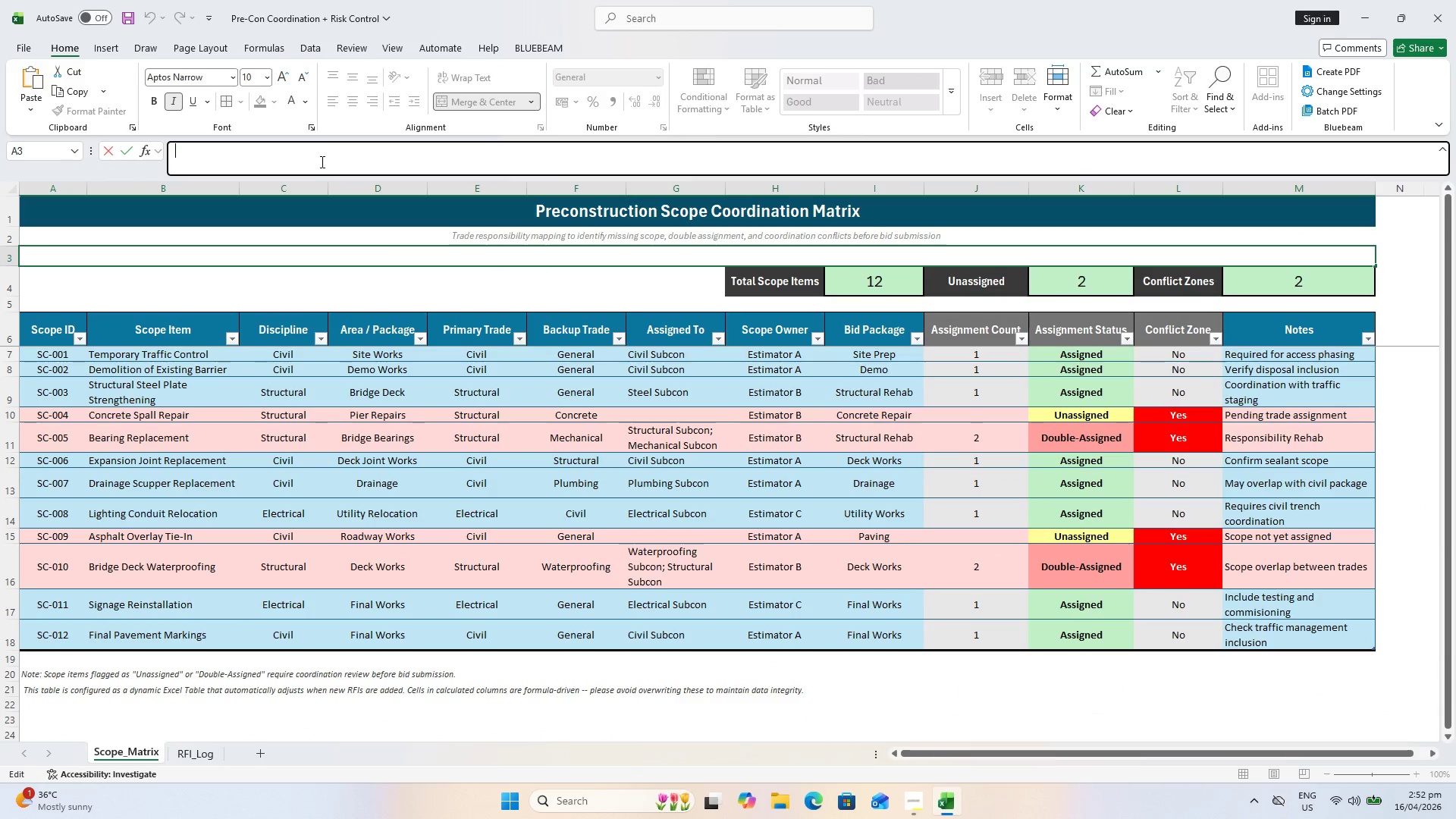 
key(Control+V)
 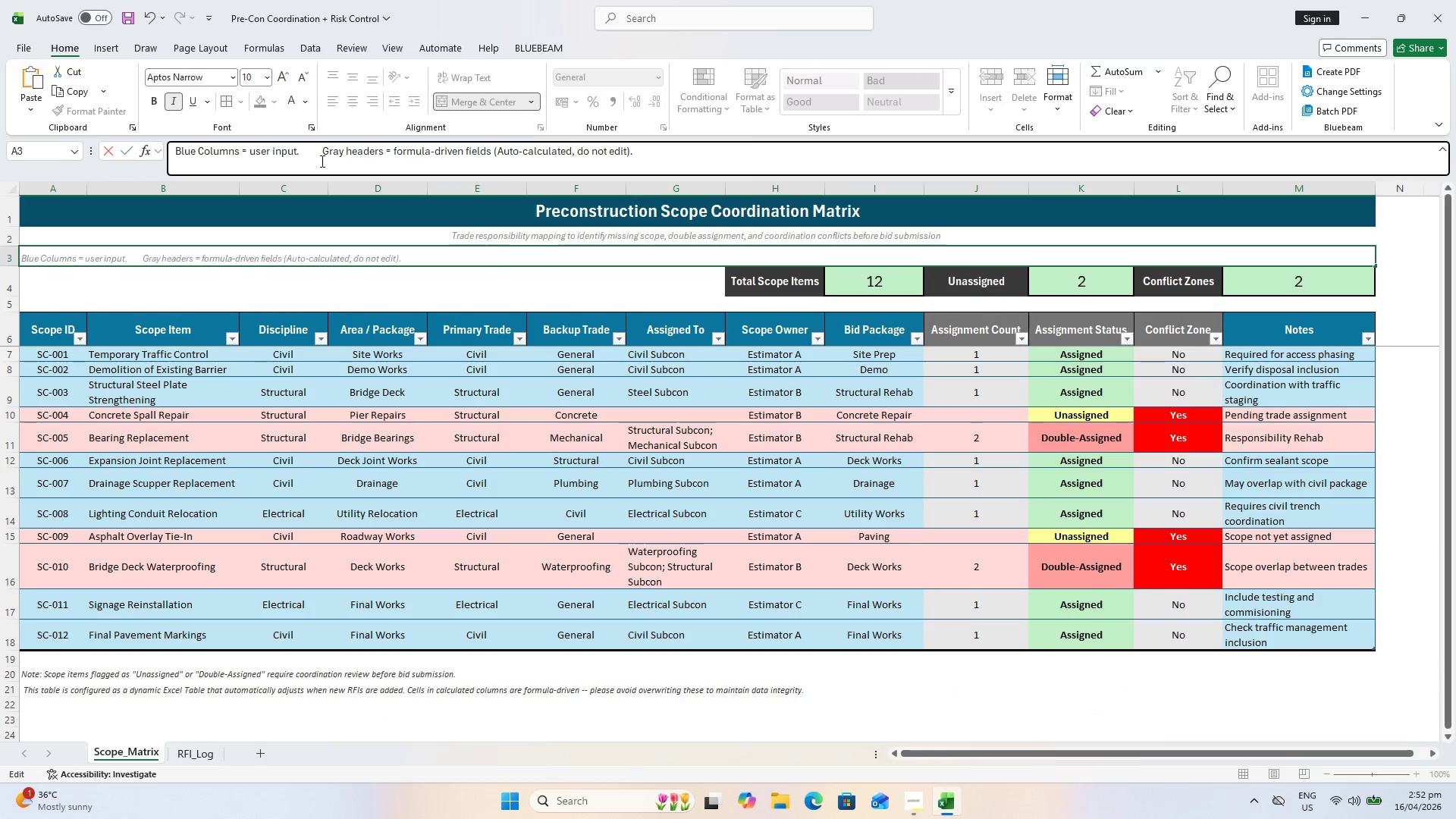 
key(Enter)
 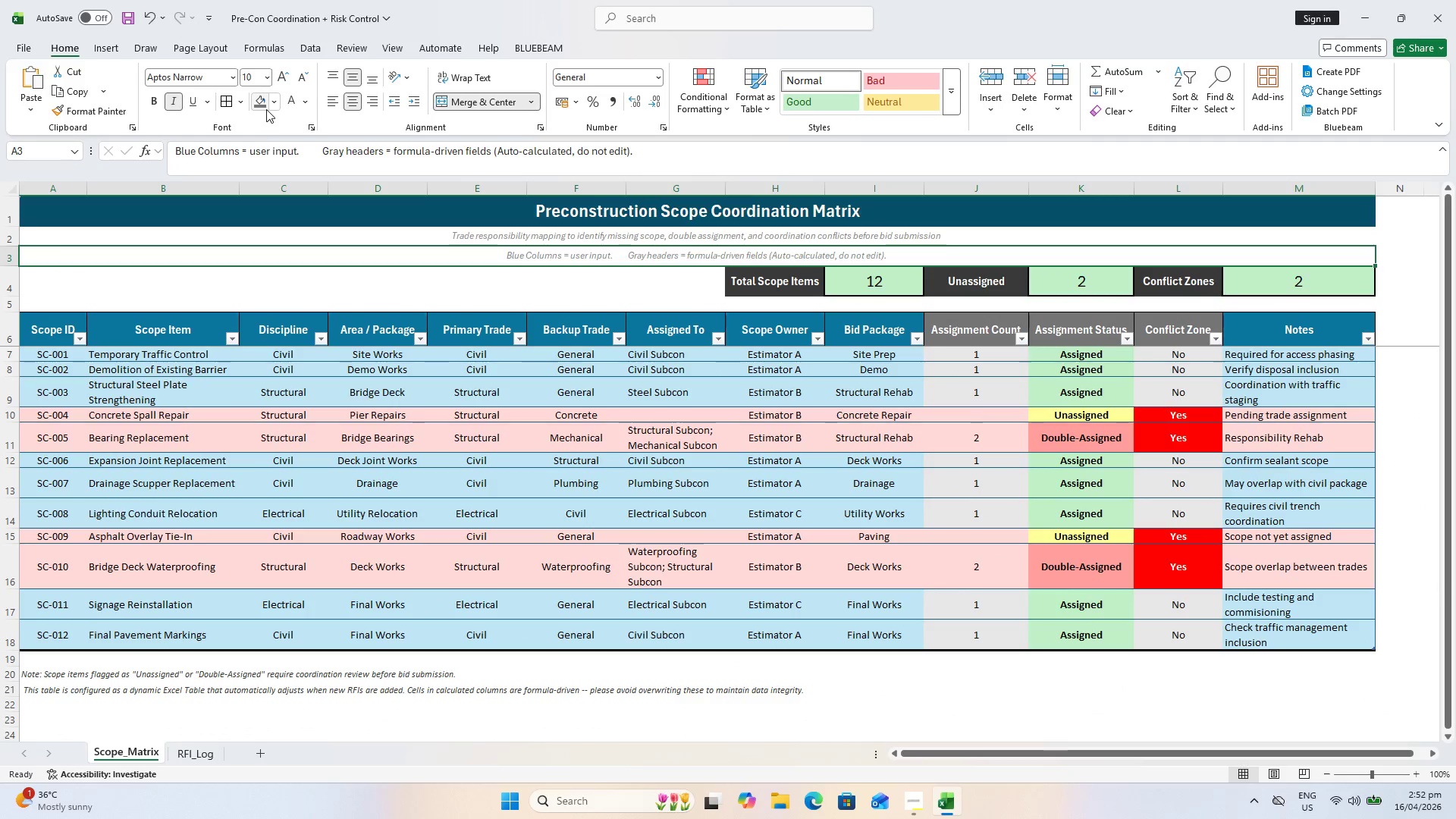 
left_click([275, 108])
 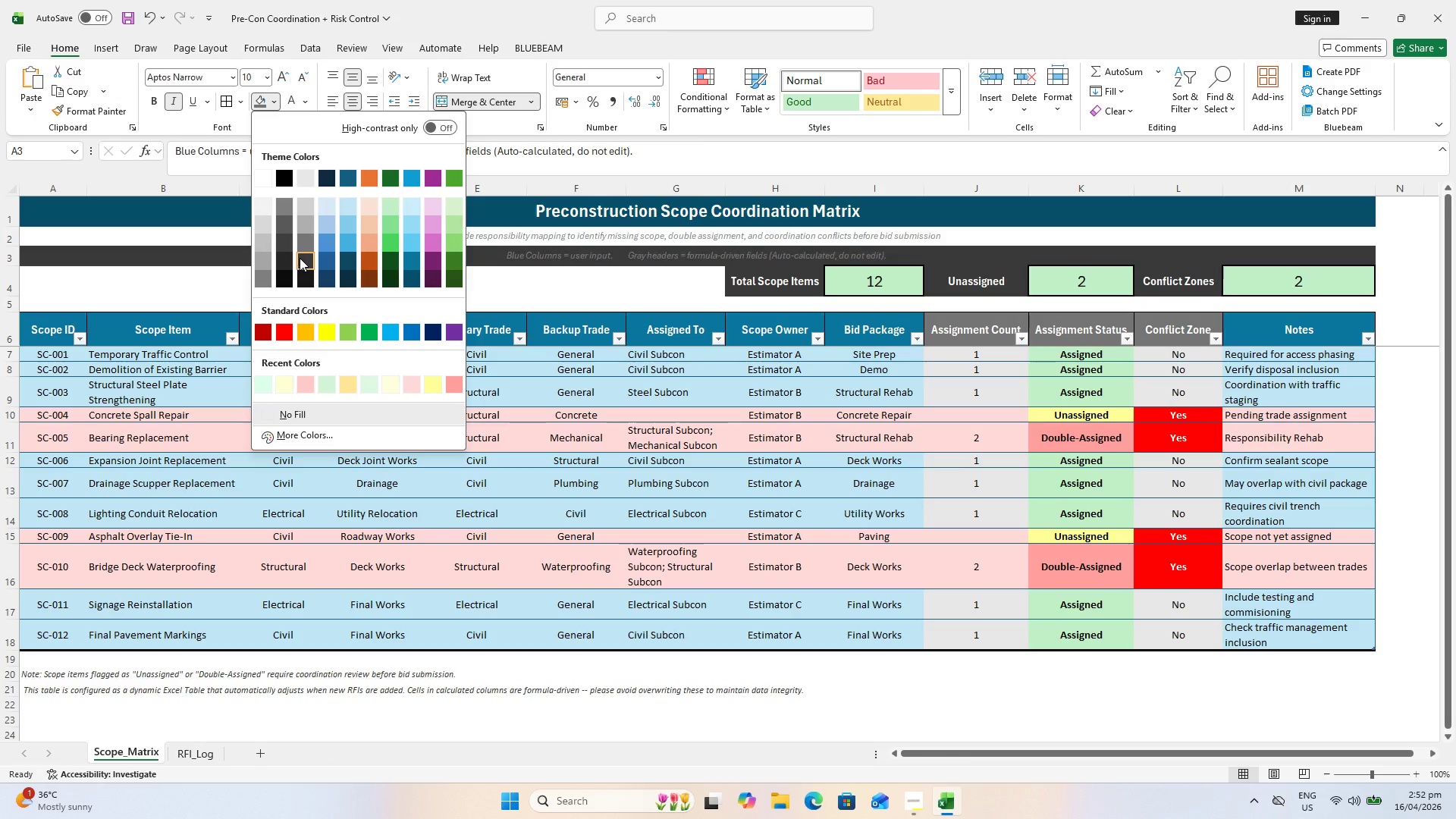 
key(Escape)
 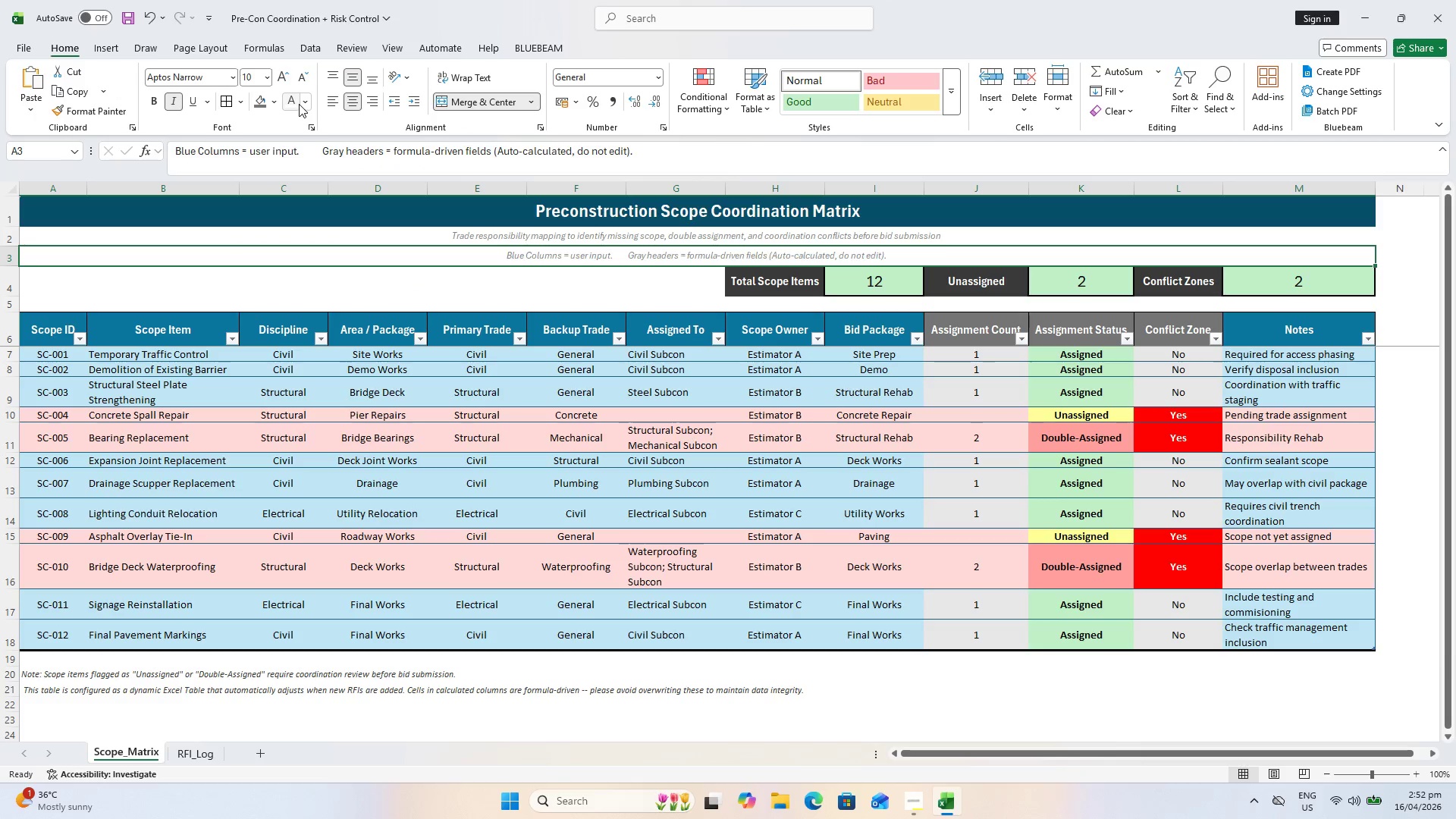 
left_click([309, 104])
 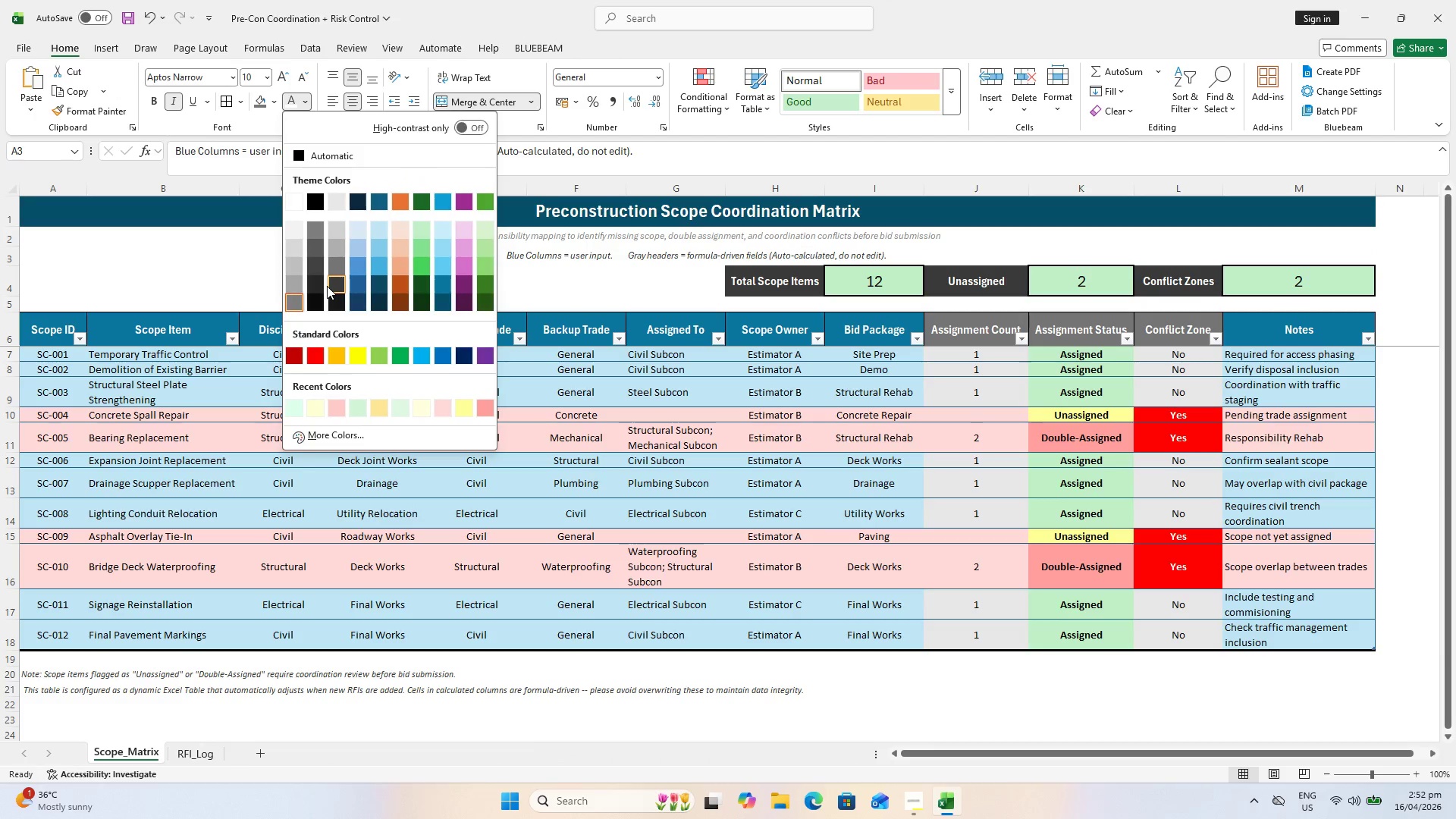 
left_click([327, 286])
 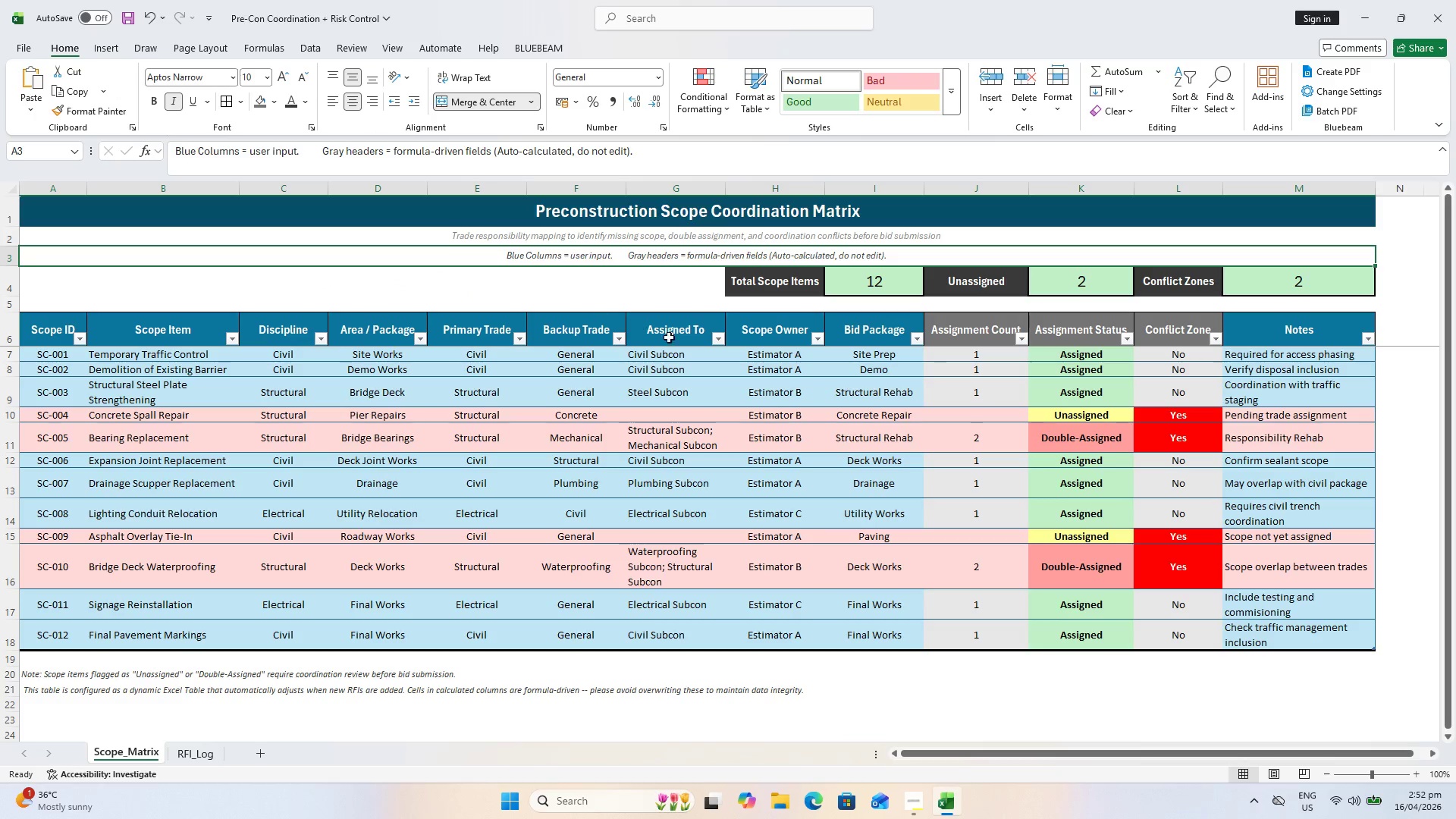 
key(Escape)
 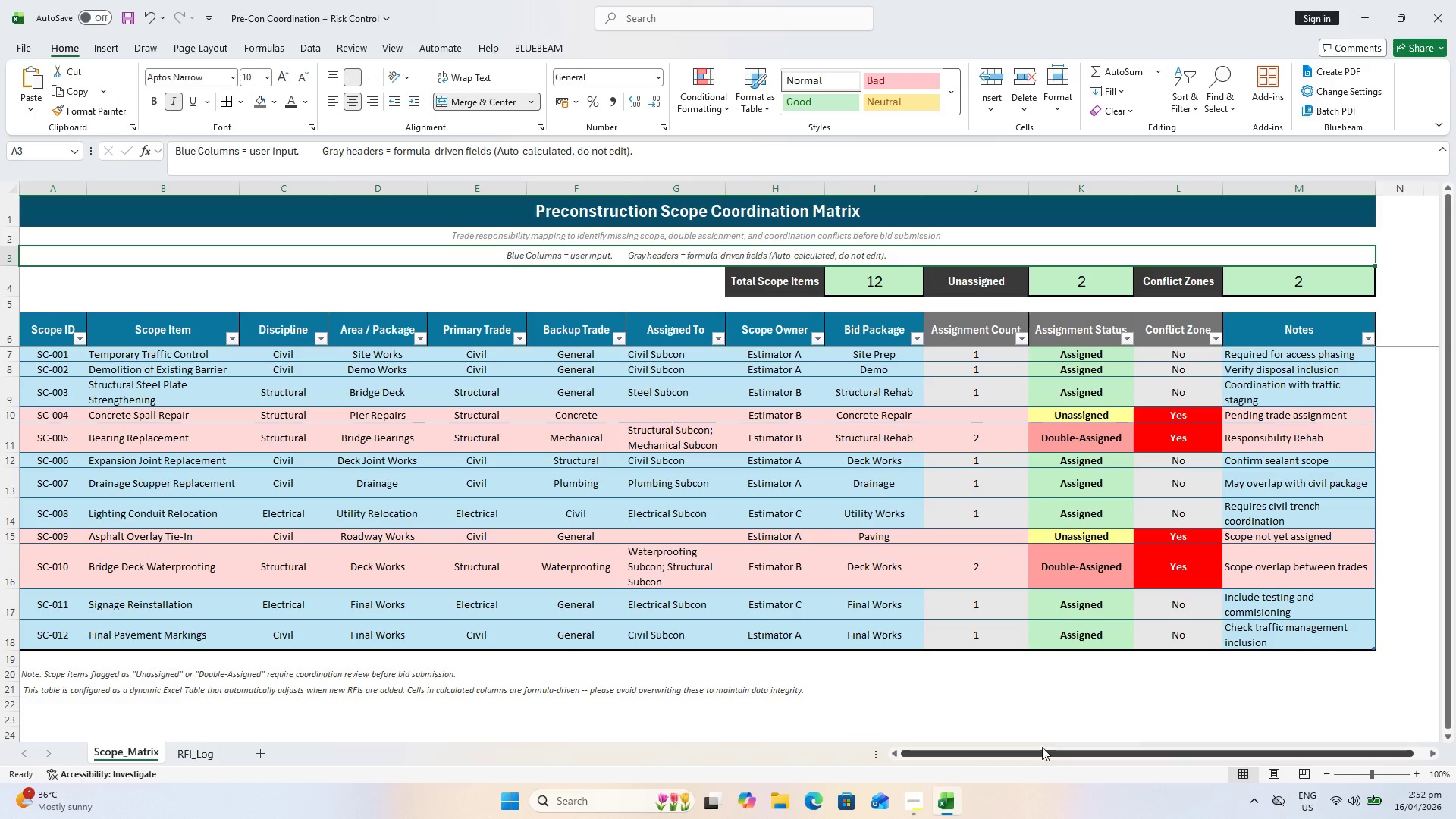 
left_click([1000, 708])
 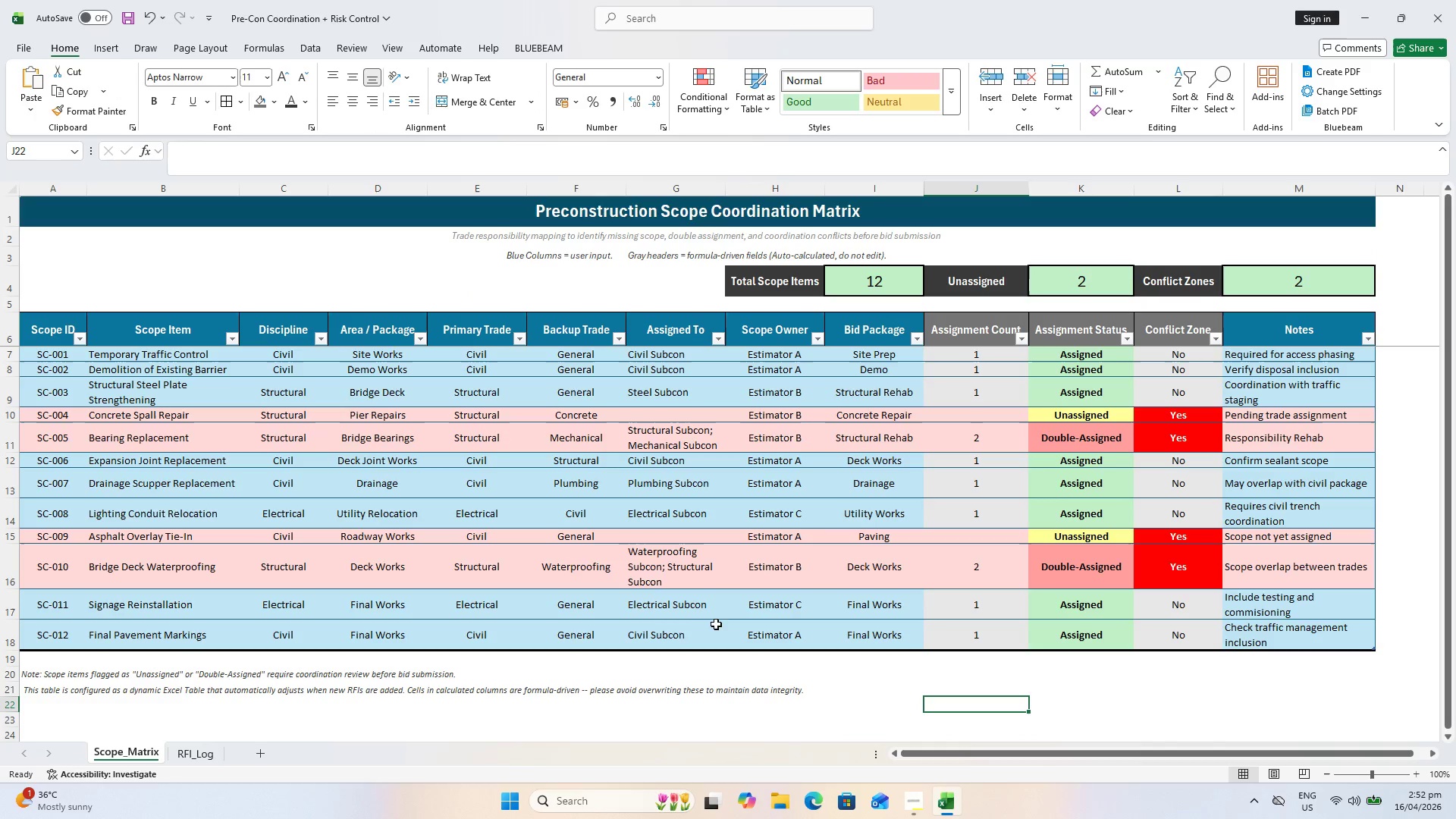 
key(Control+ControlLeft)
 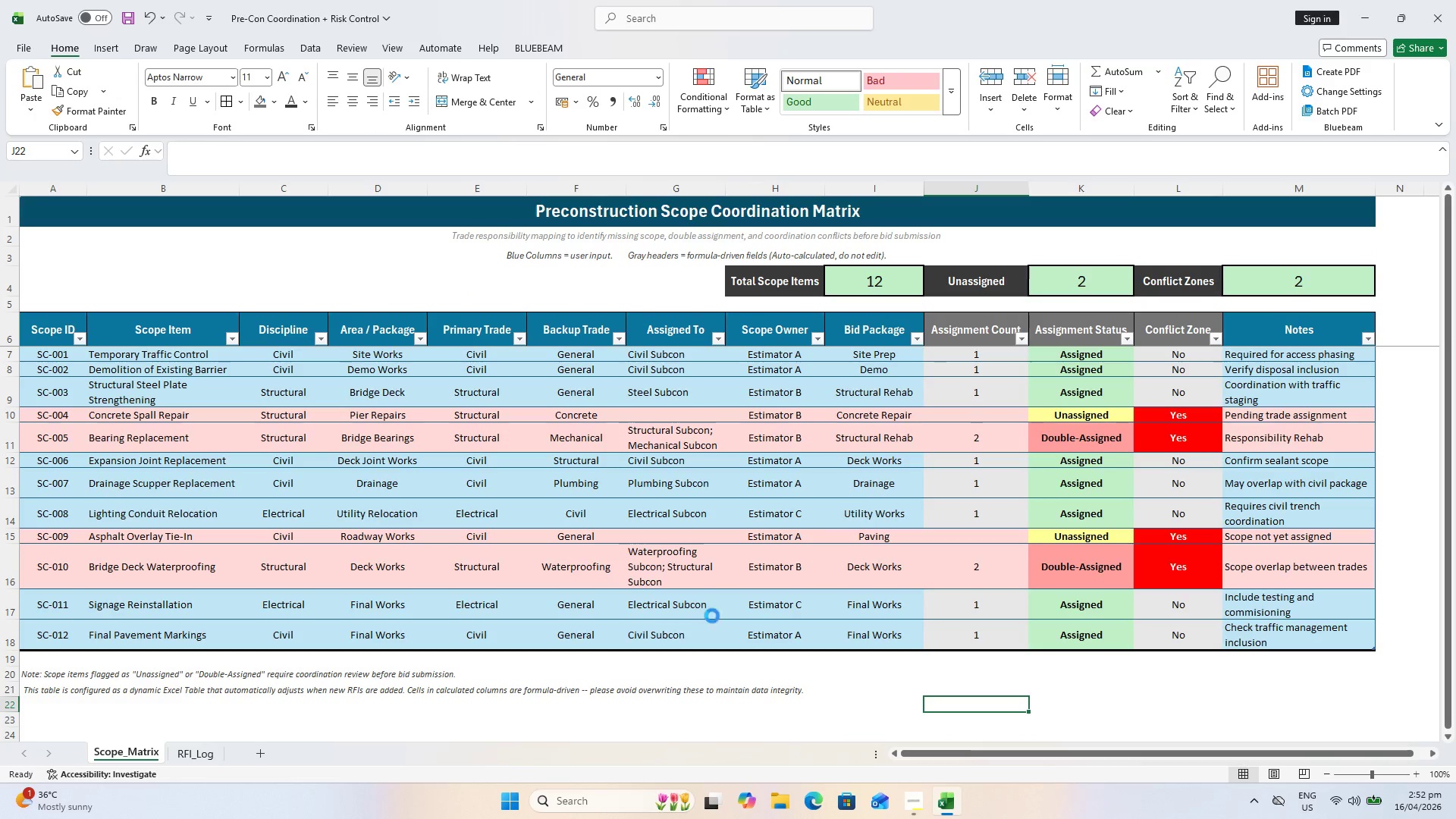 
key(Control+S)
 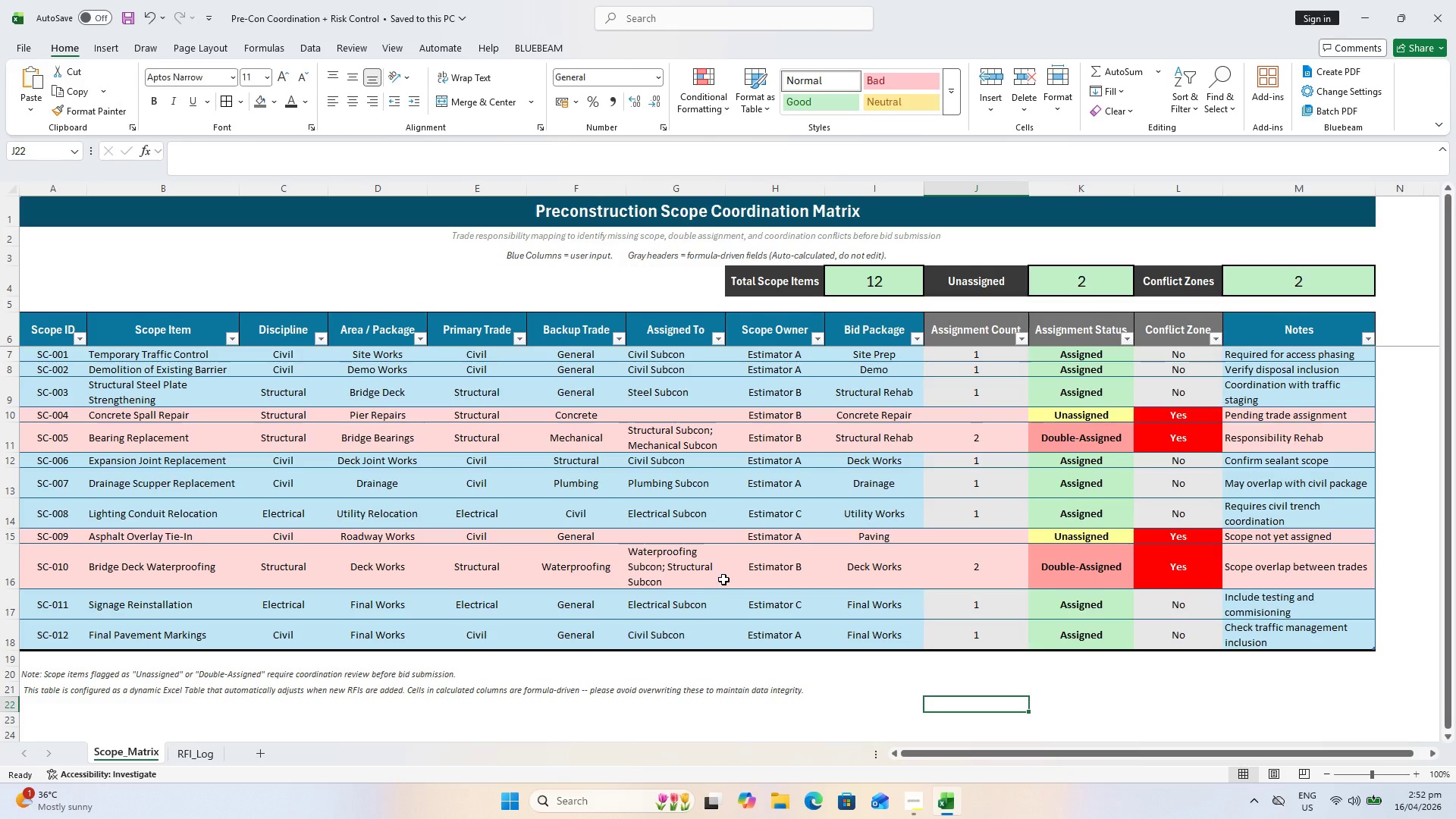 
wait(8.55)
 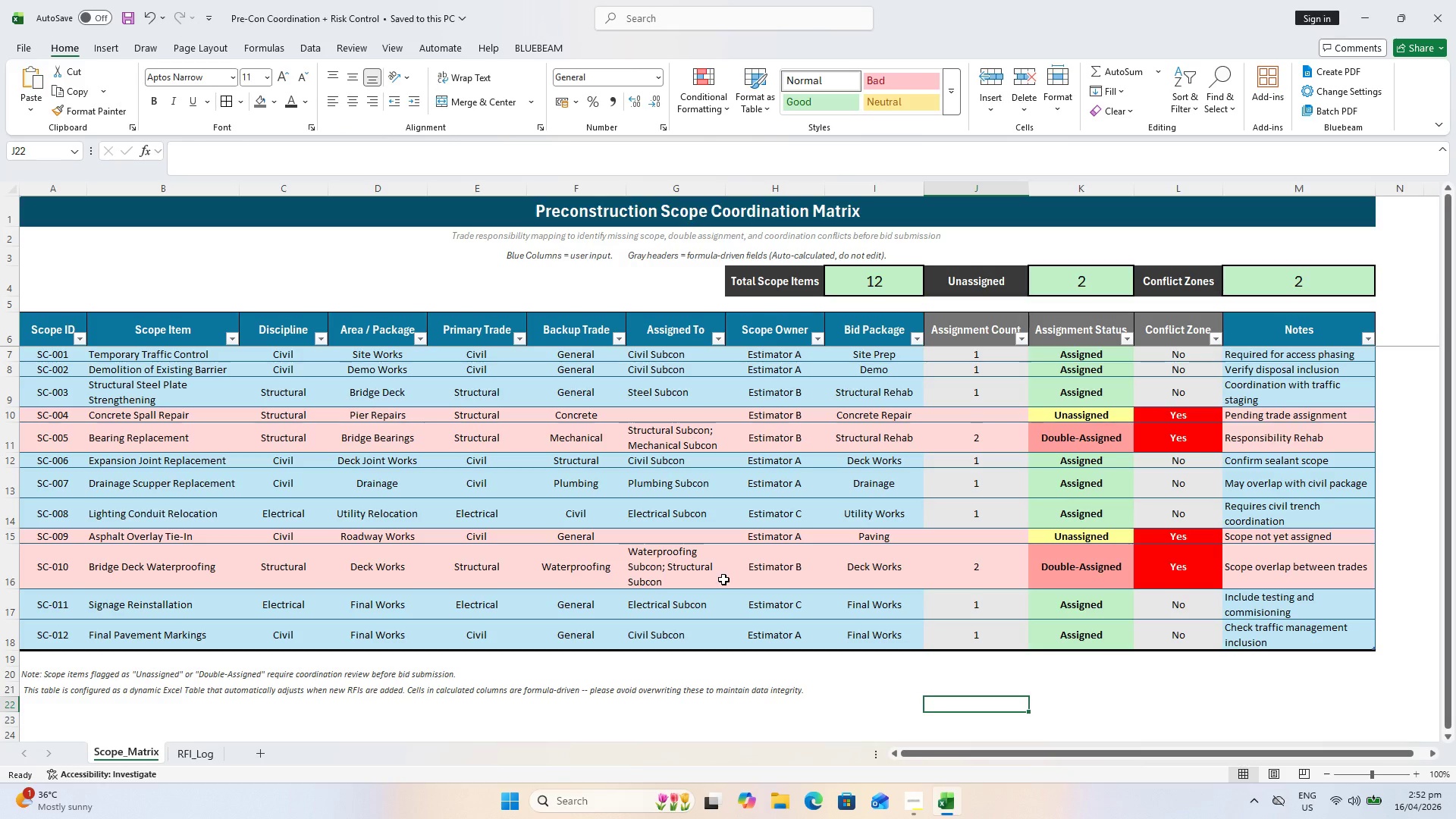 
double_click([1002, 385])
 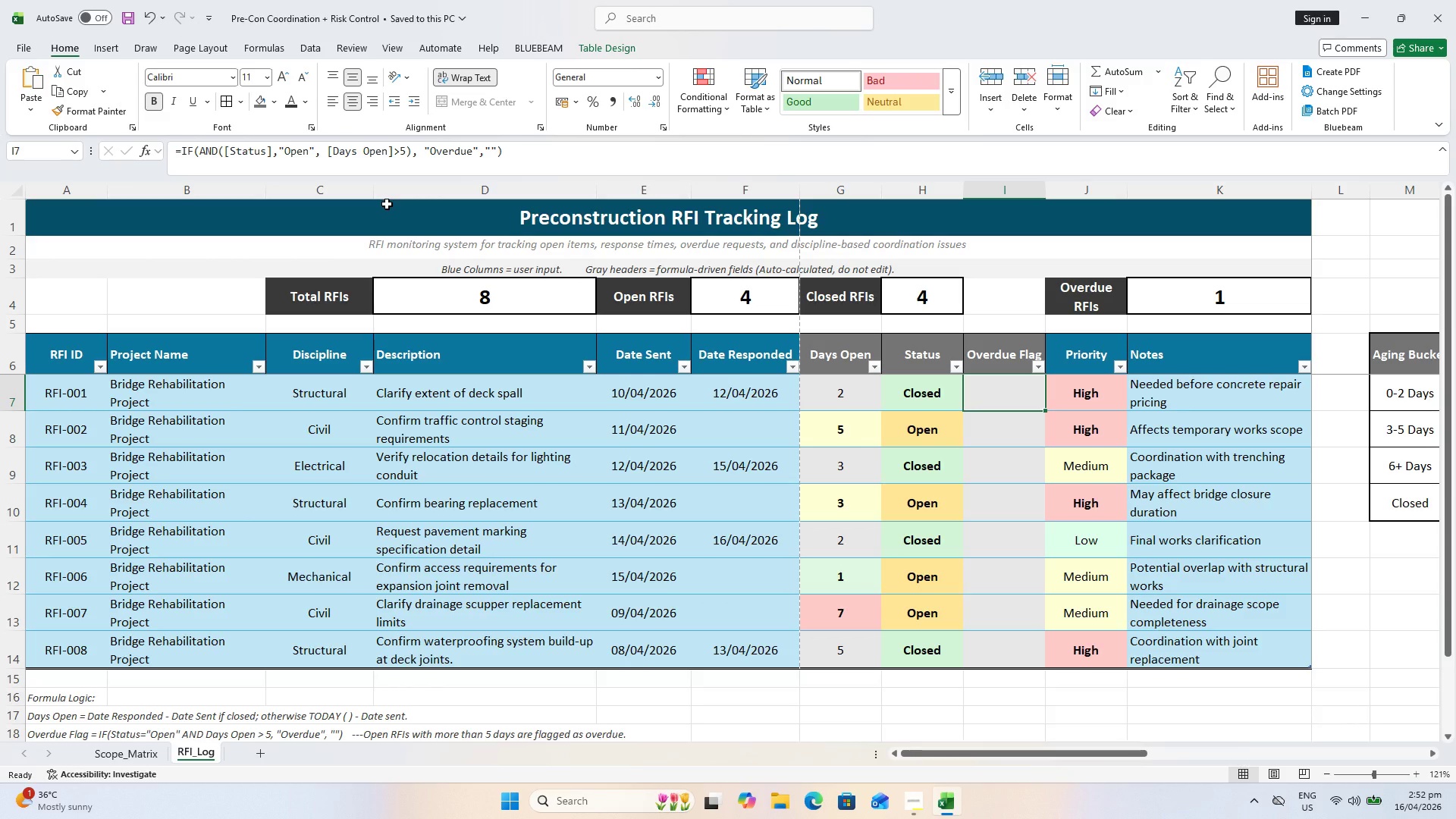 
wait(30.59)
 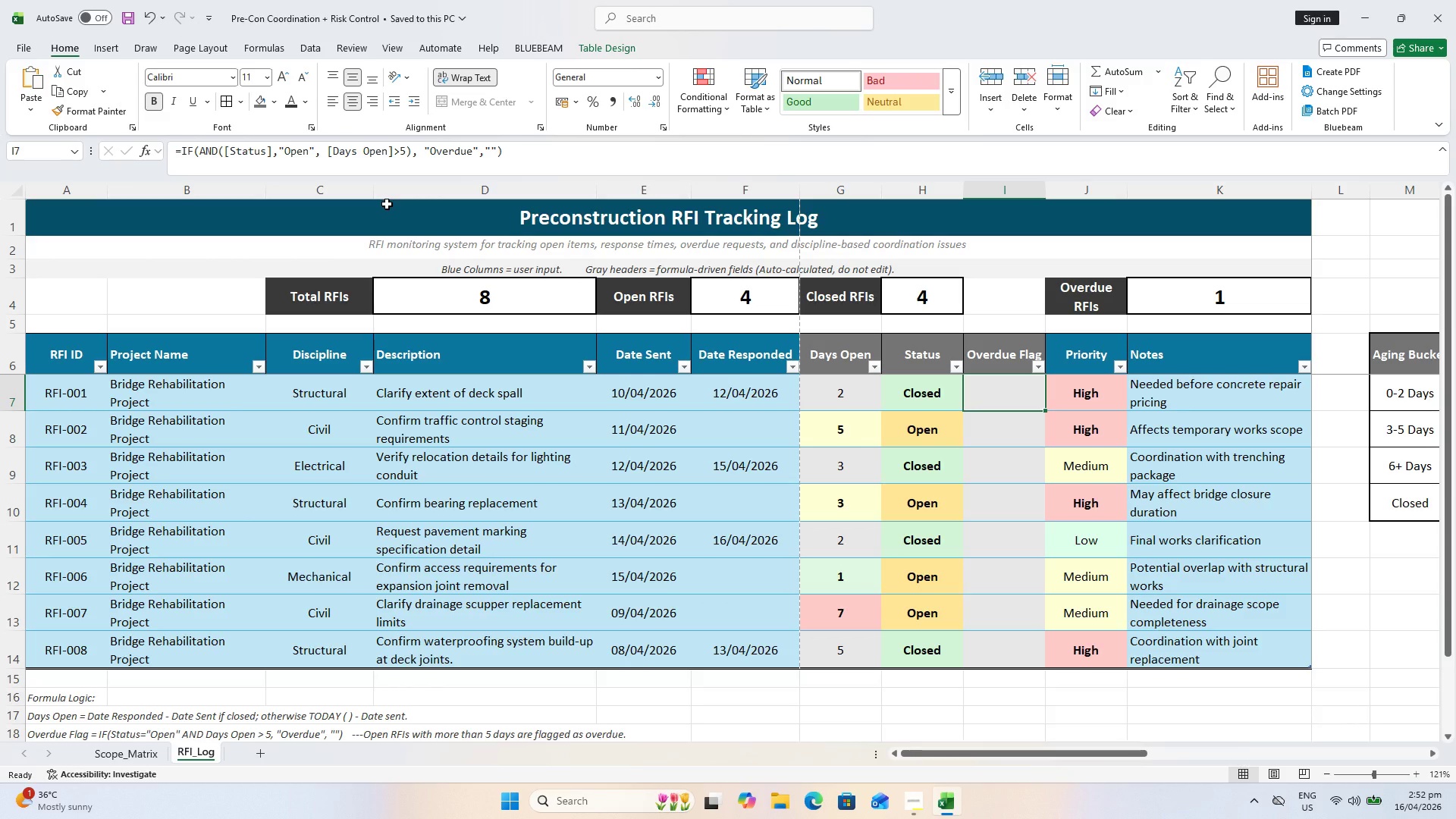 
left_click_drag(start_coordinate=[273, 148], to_coordinate=[225, 145])
 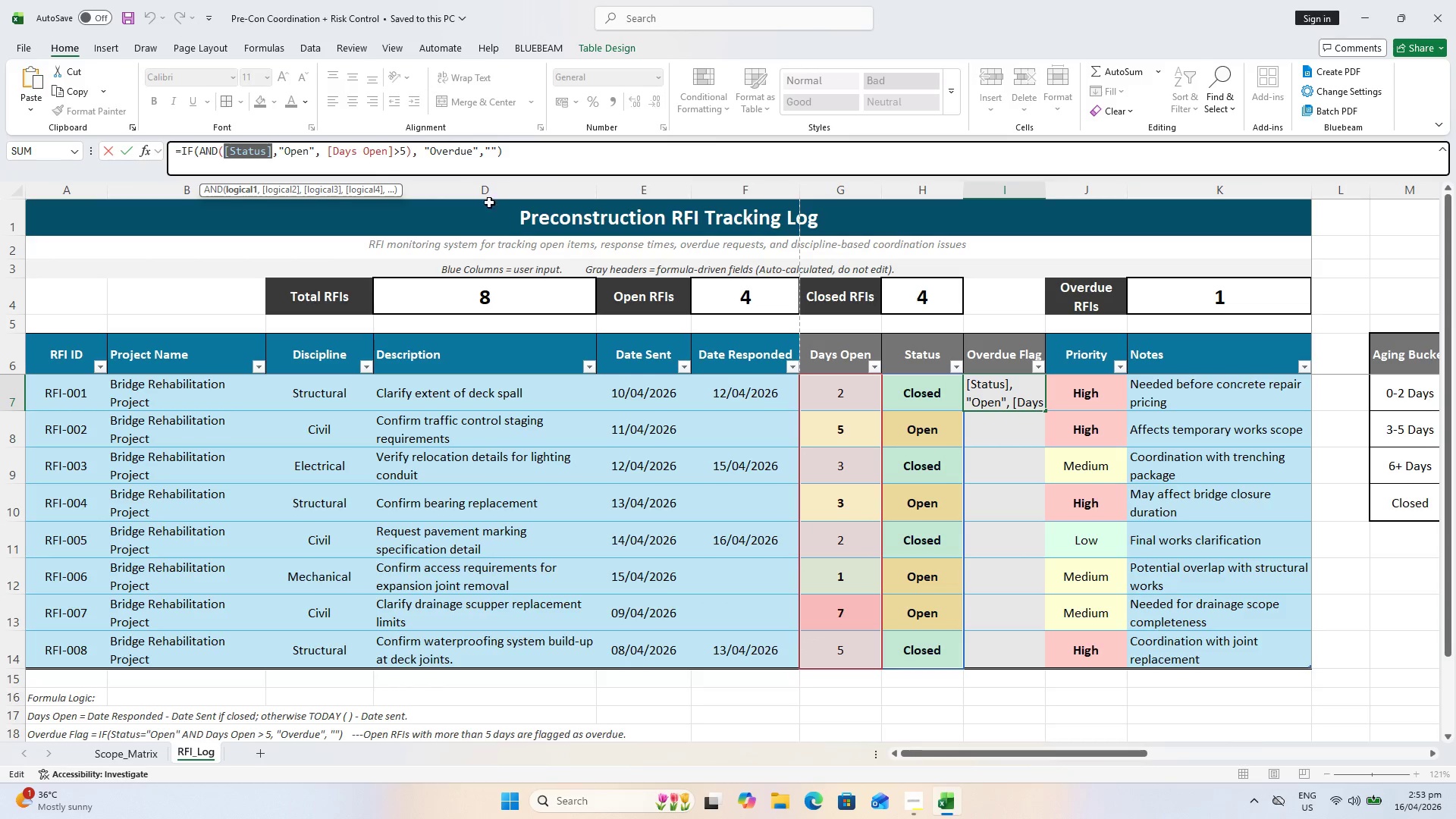 
key(Backspace)
 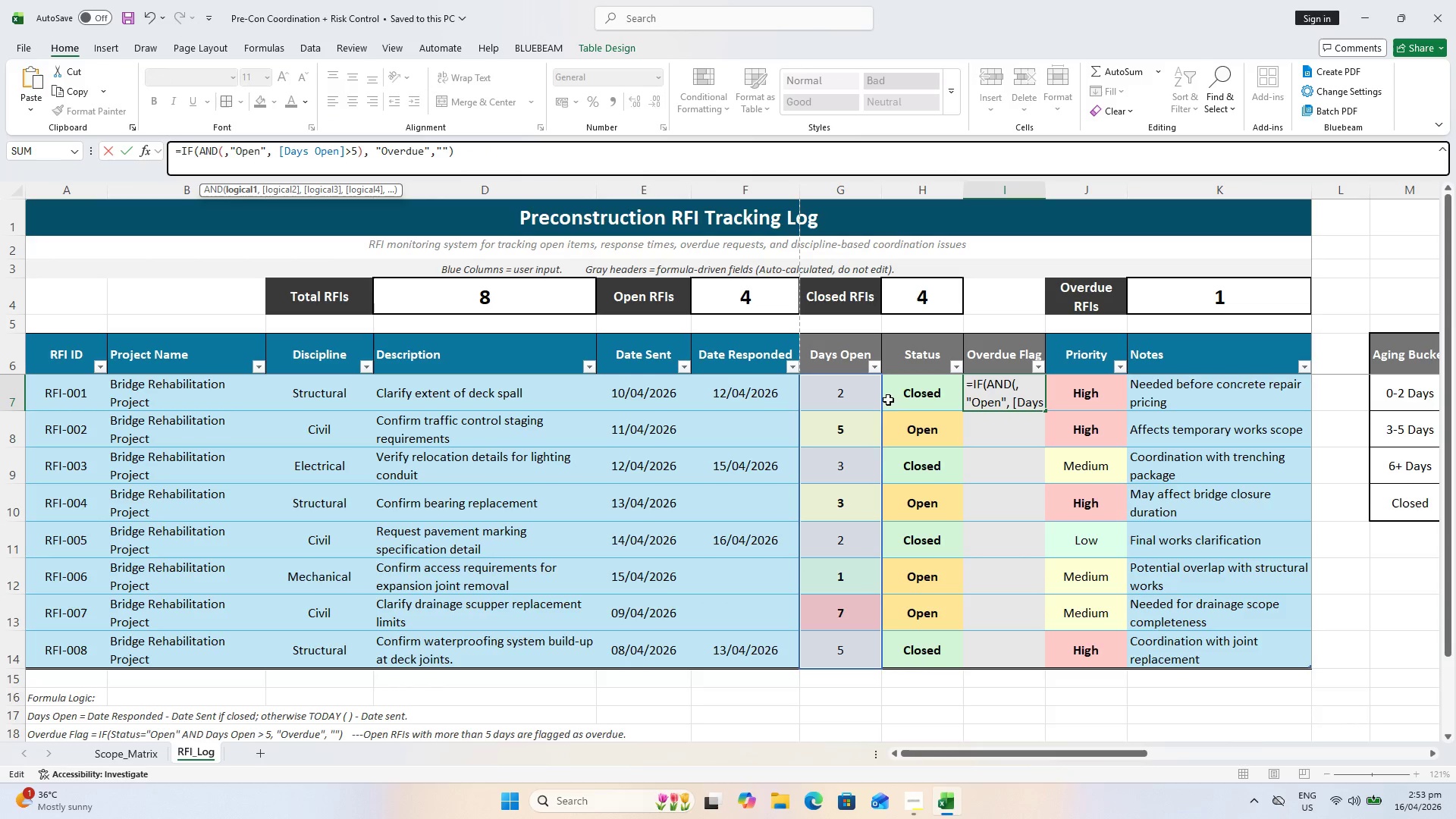 
left_click([928, 403])
 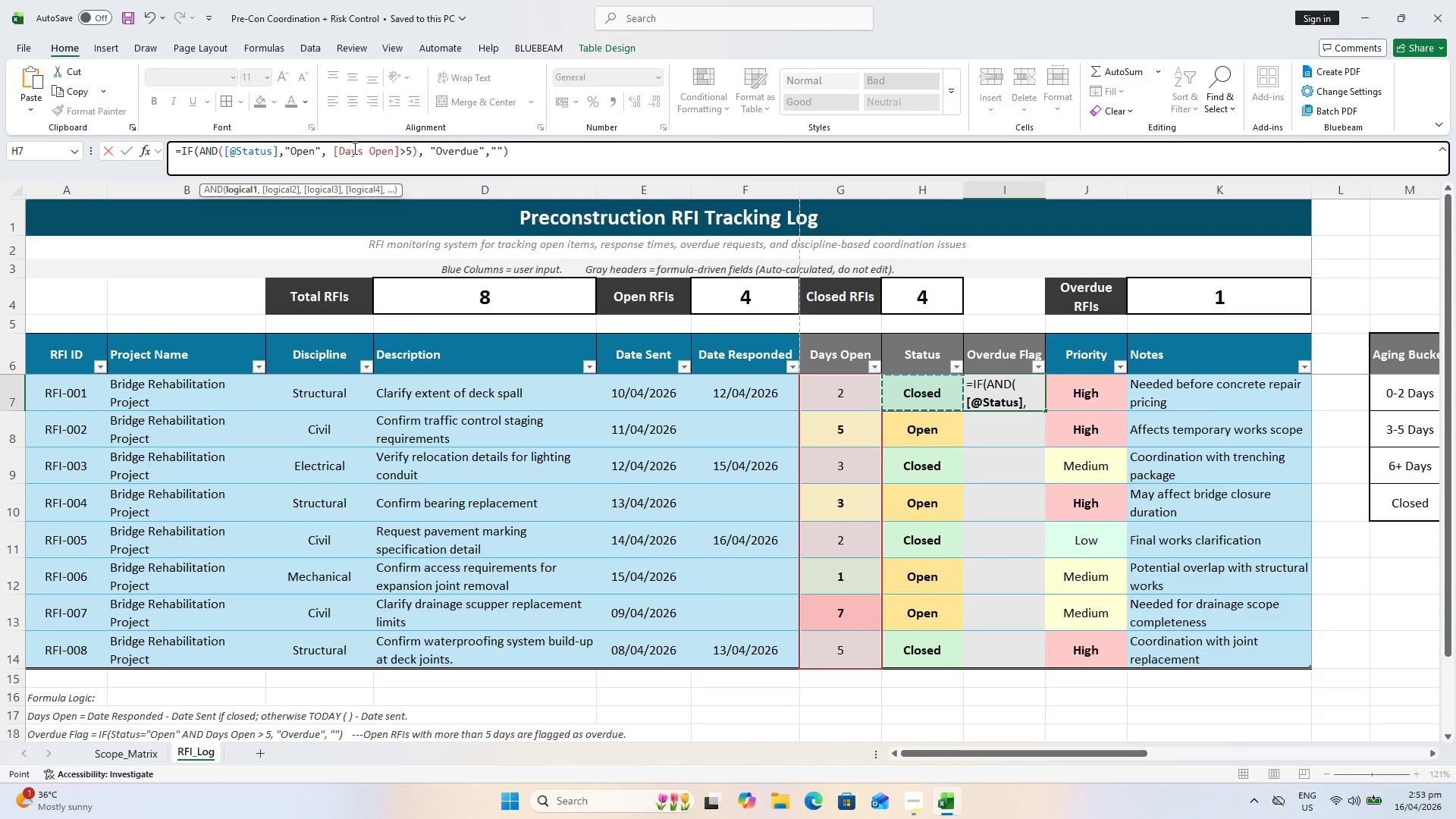 
wait(8.61)
 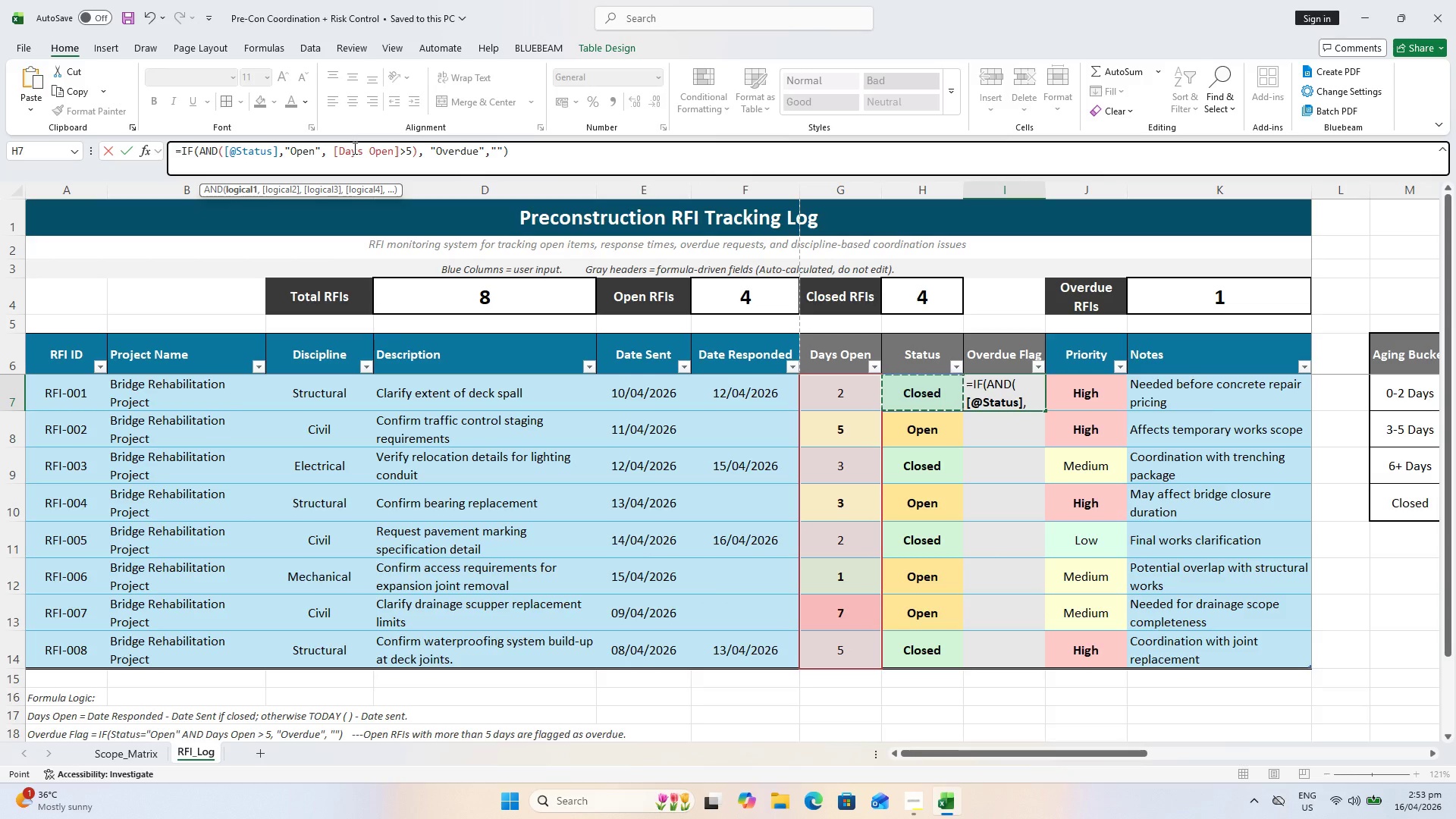 
left_click_drag(start_coordinate=[399, 150], to_coordinate=[334, 155])
 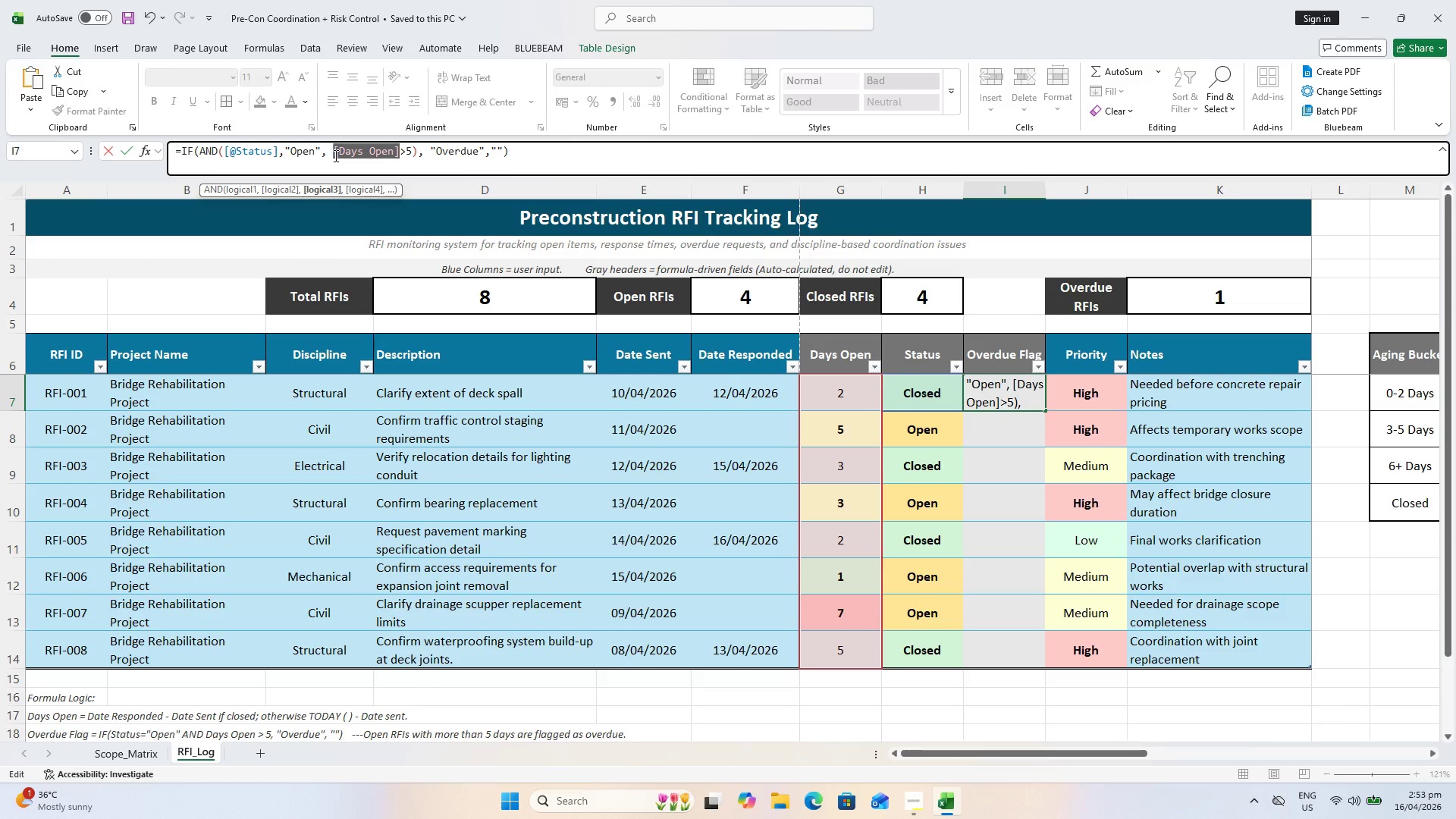 
key(Backspace)
 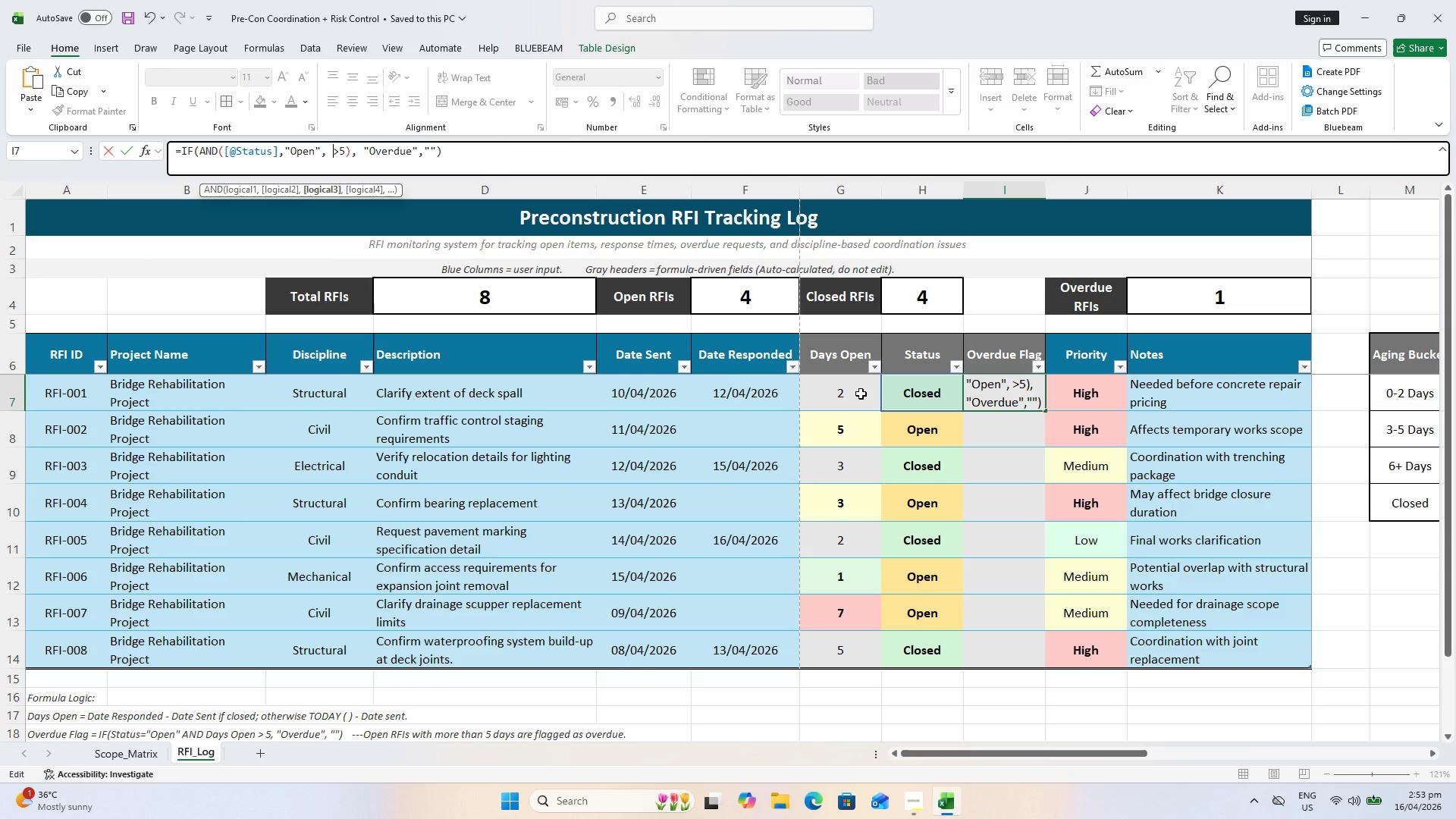 
left_click([861, 393])
 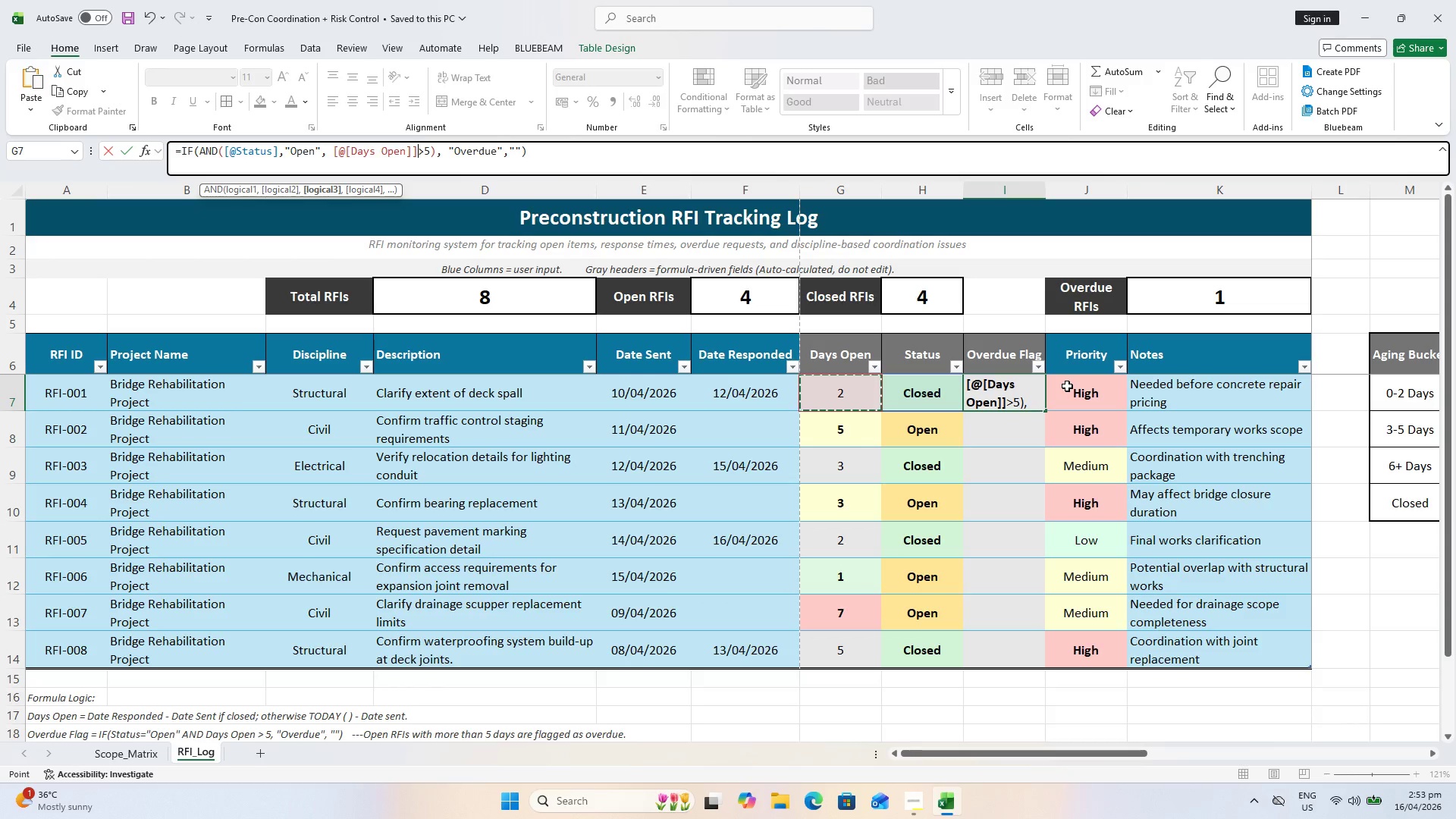 
key(Enter)
 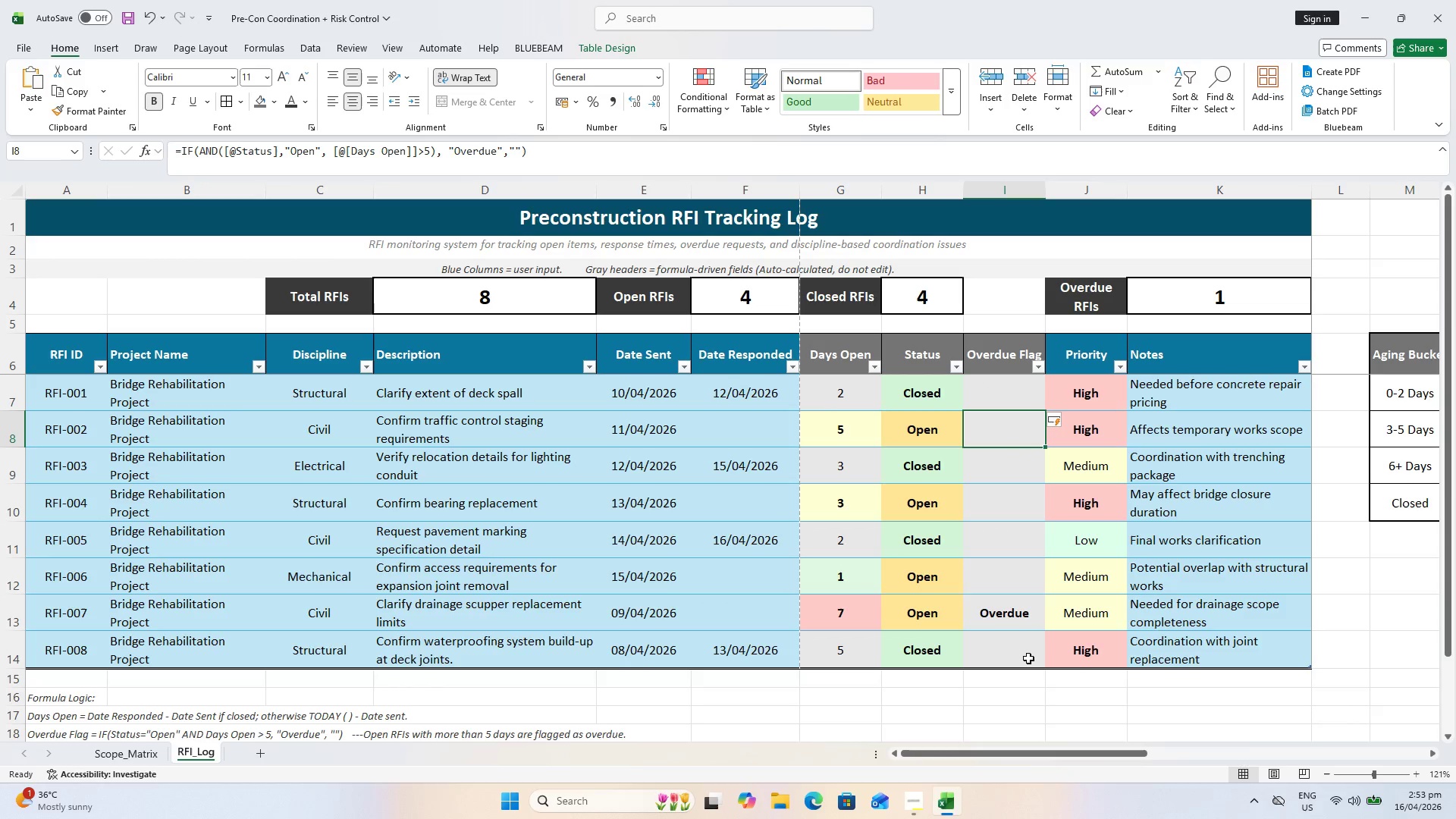 
left_click([1028, 683])
 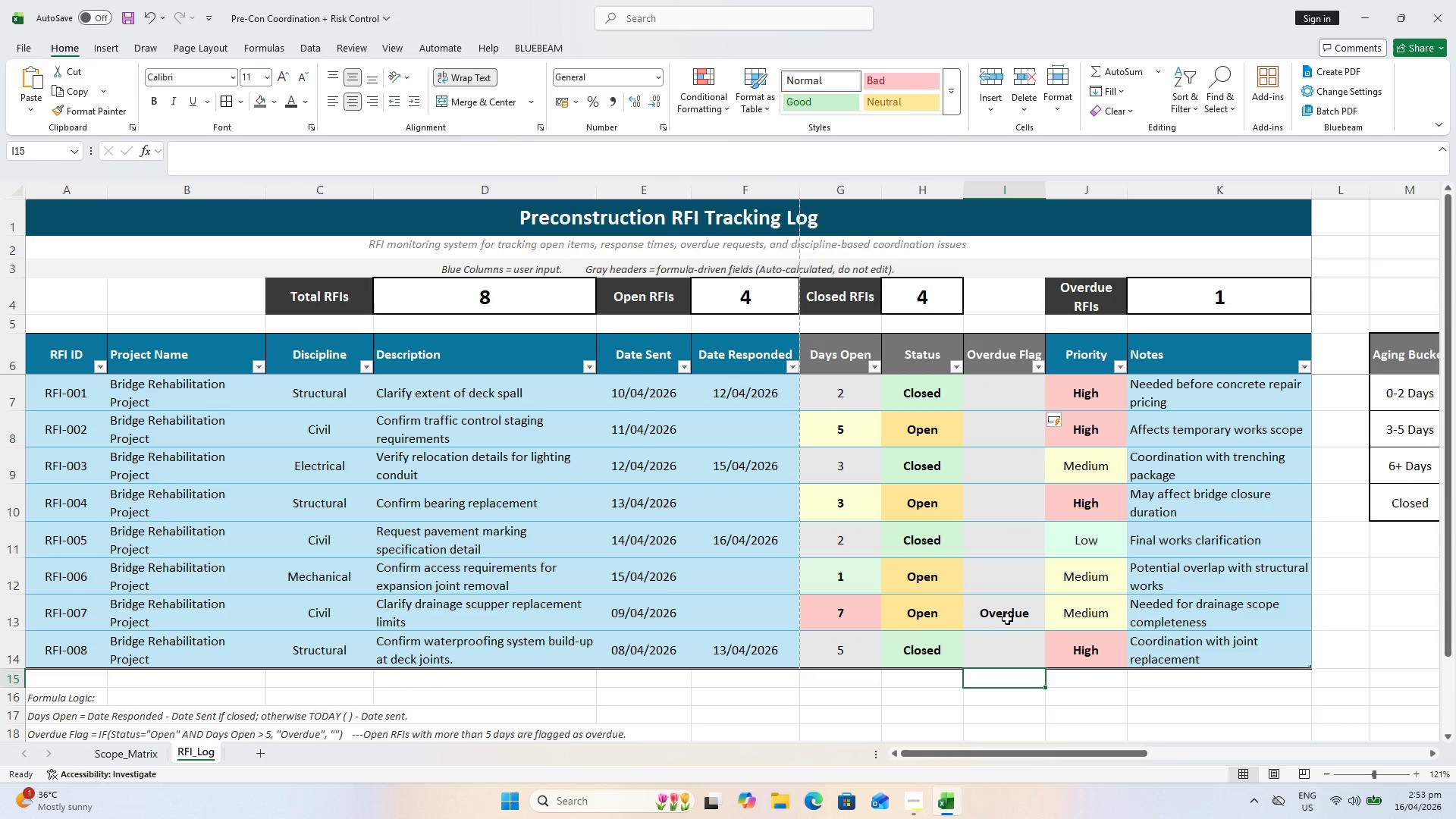 
left_click([1008, 617])
 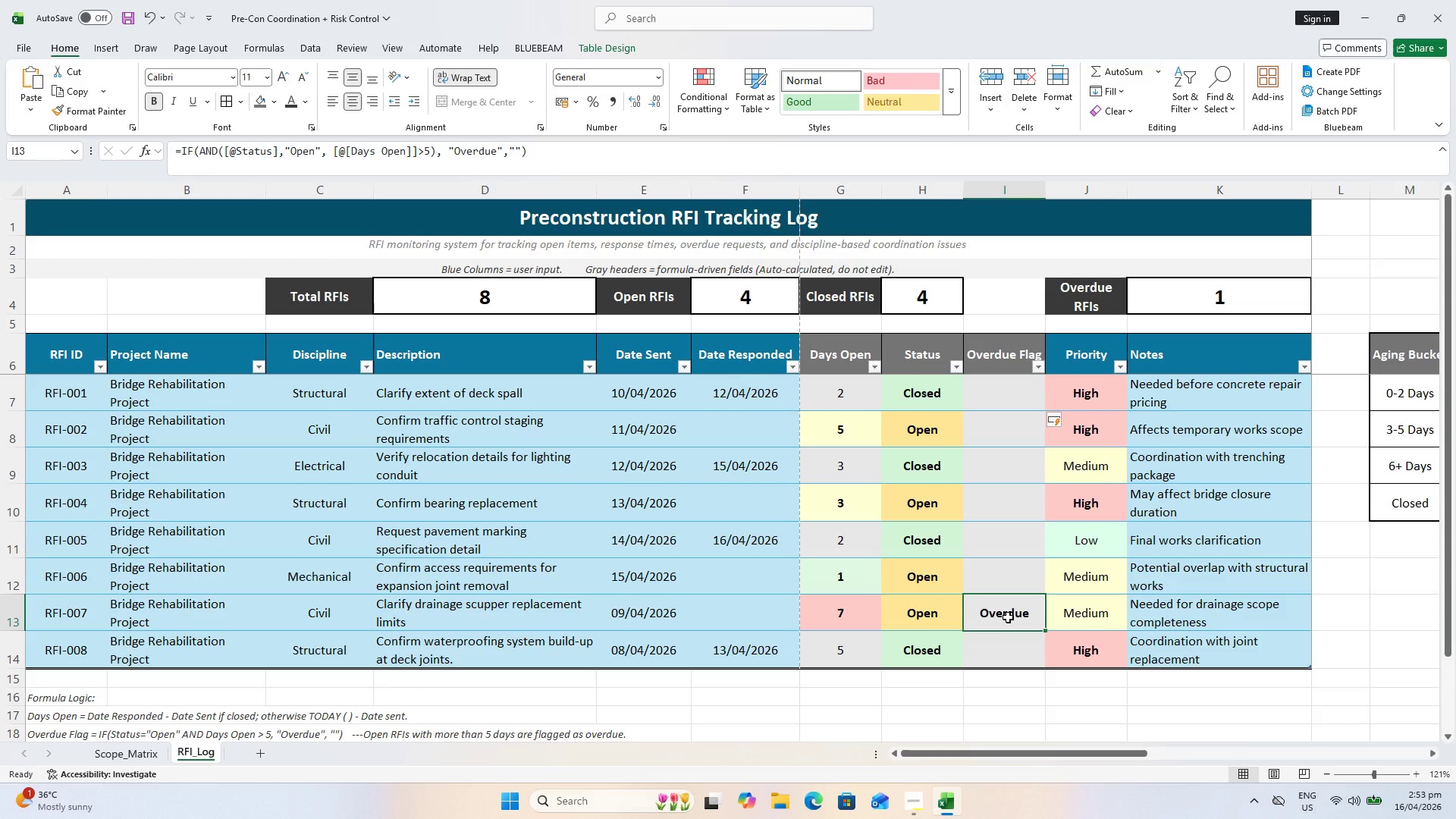 
wait(14.62)
 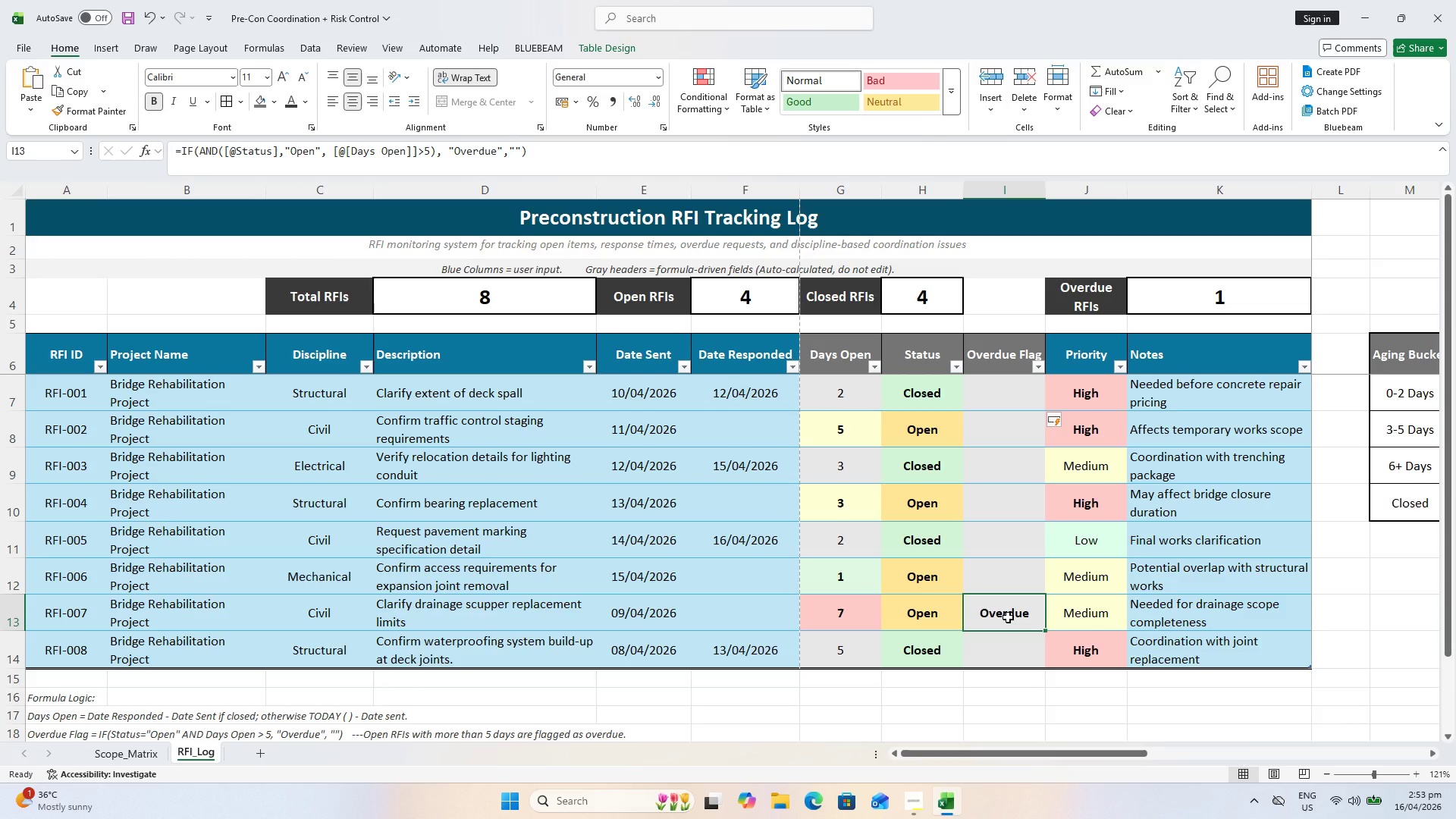 
left_click([999, 396])
 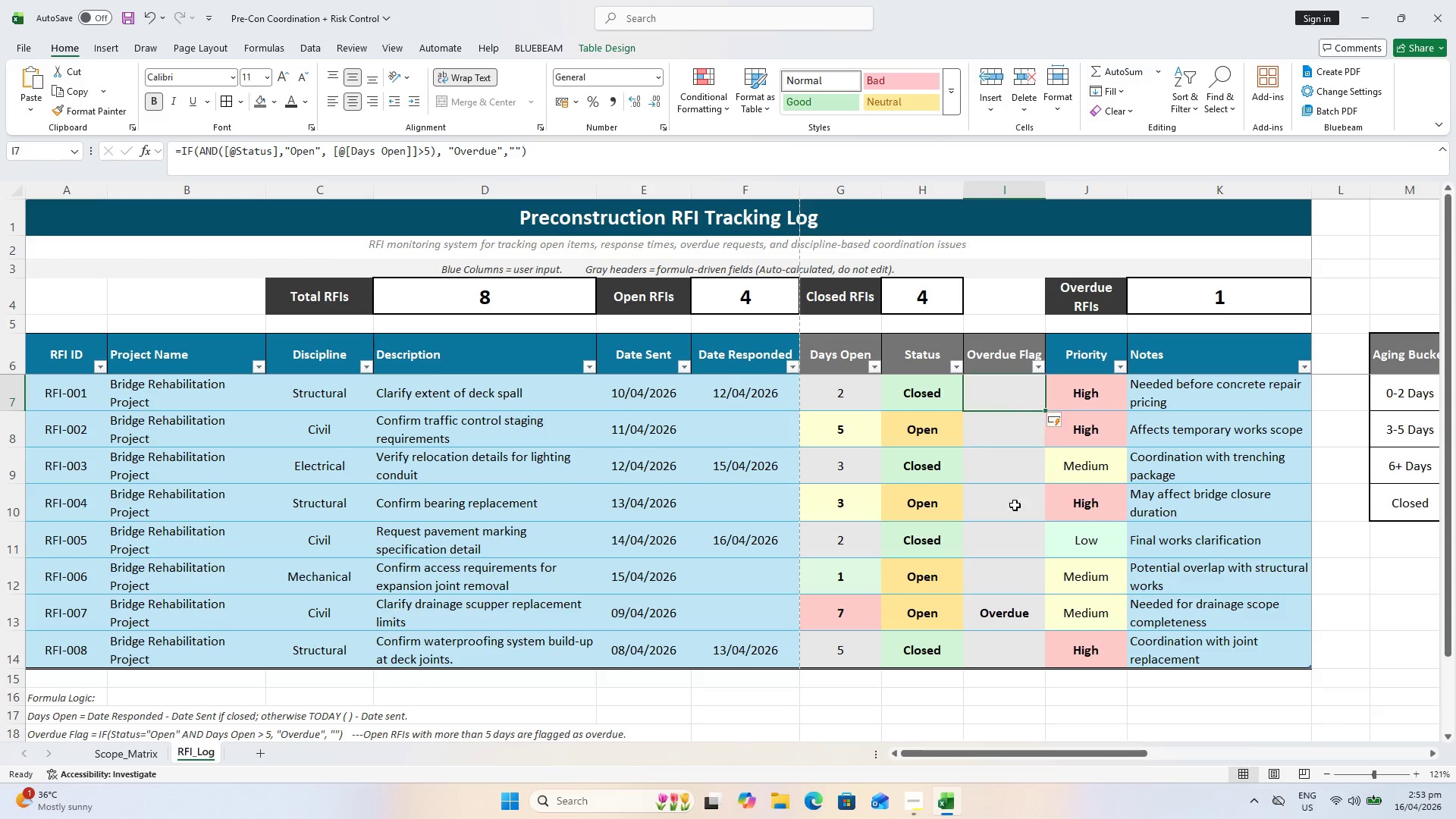 
hold_key(key=ControlLeft, duration=0.64)
left_click([1025, 642])
 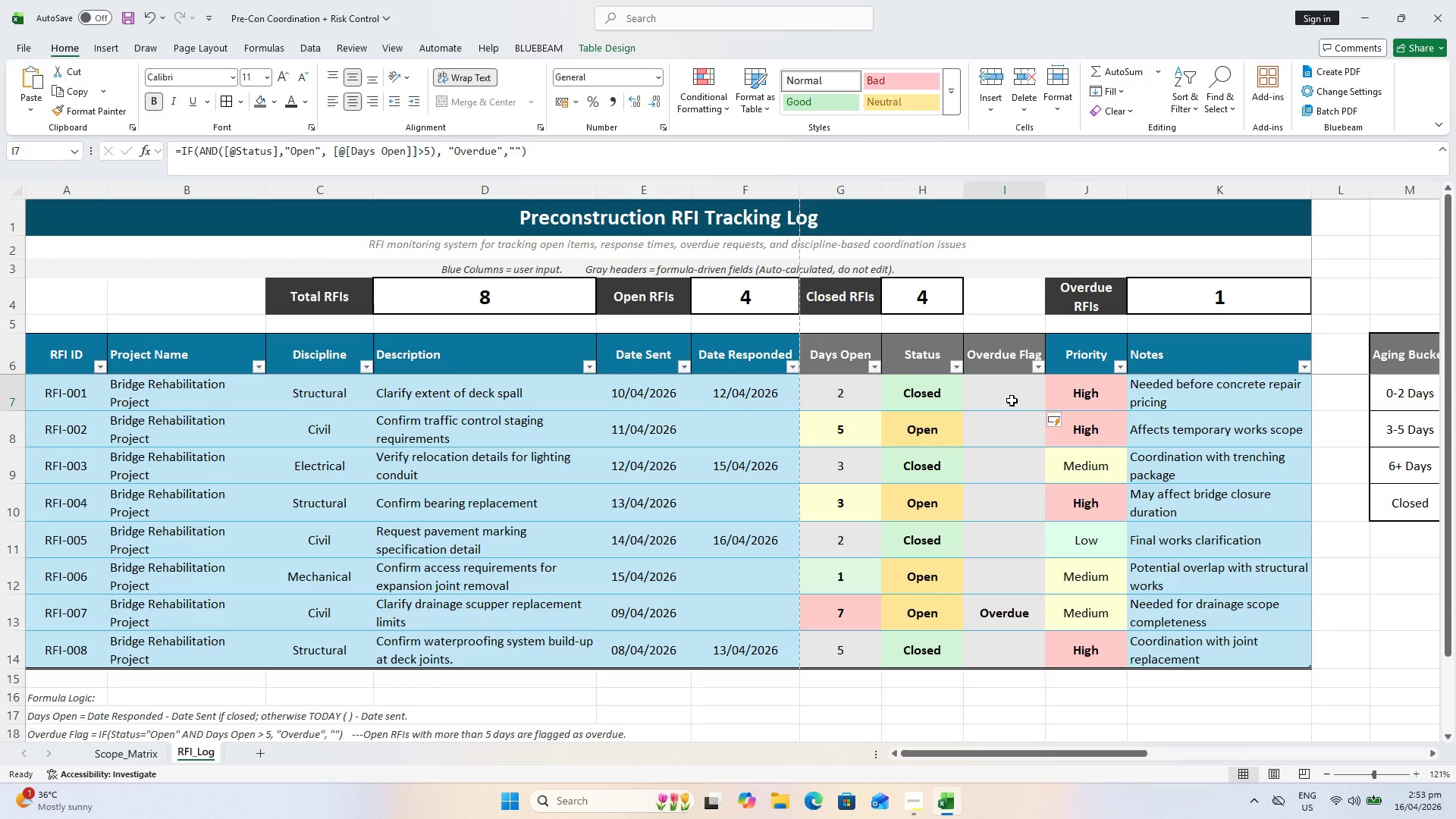 
hold_key(key=ShiftLeft, duration=1.19)
 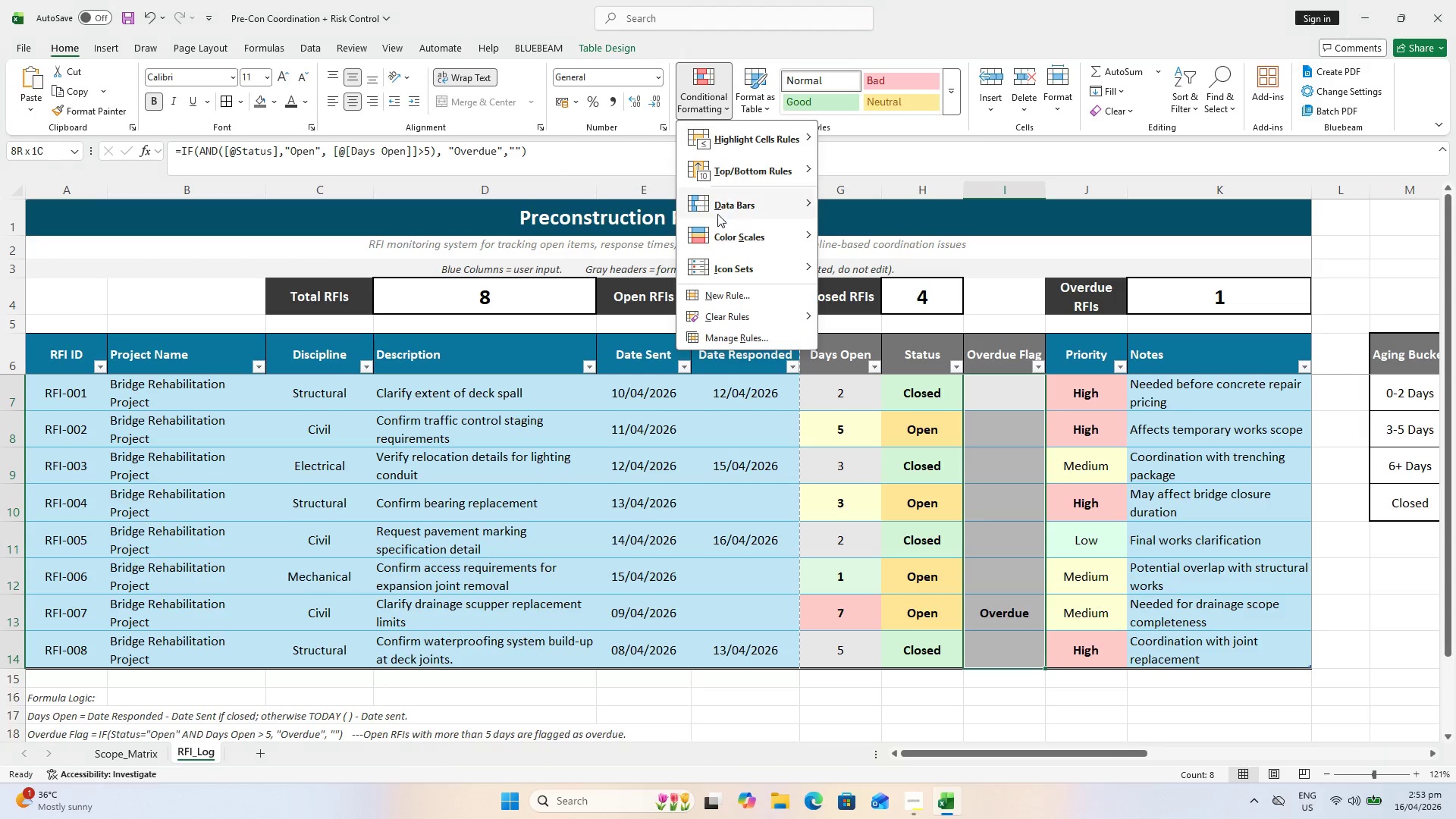 
left_click([730, 288])
 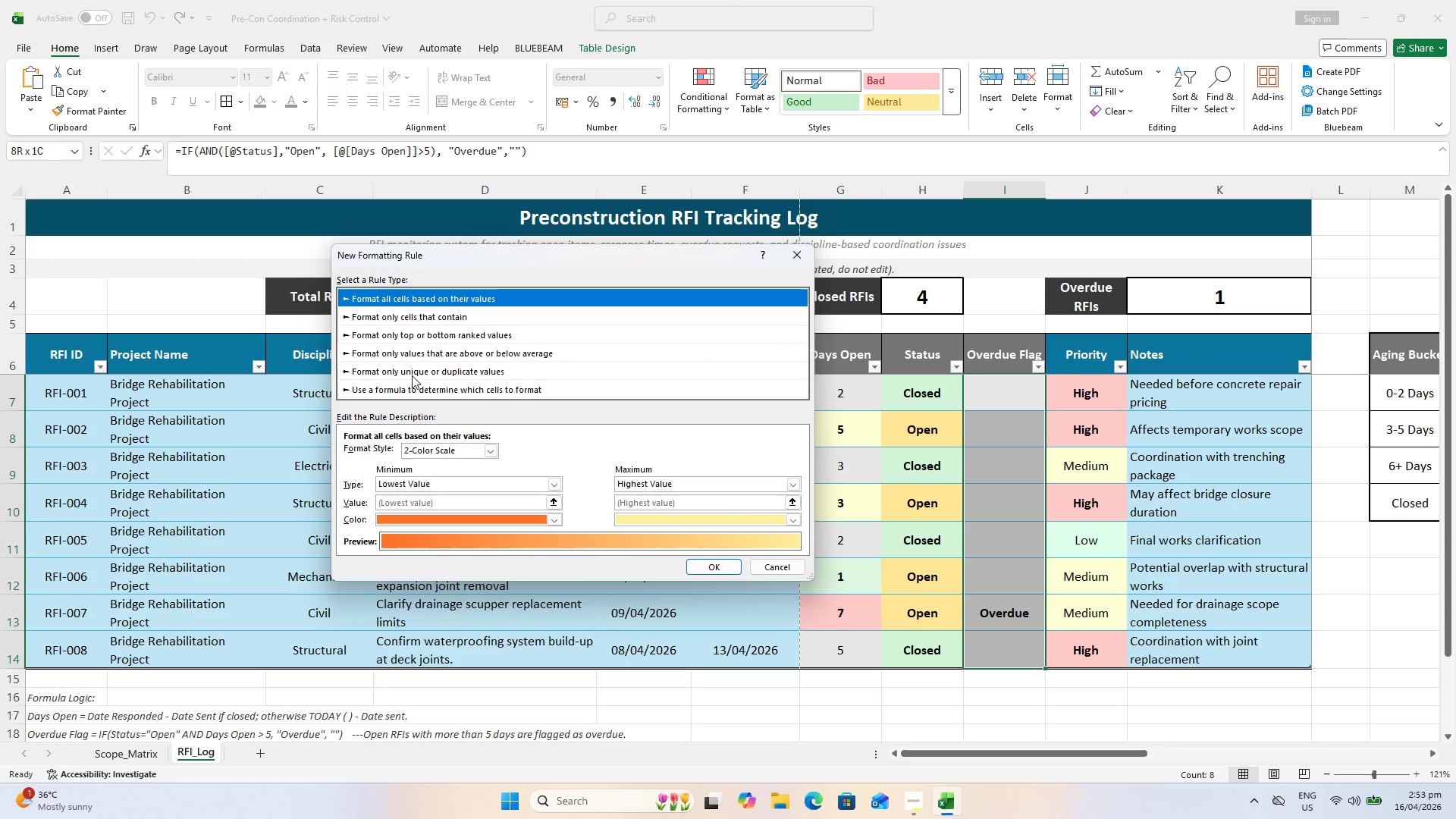 
left_click([420, 388])
 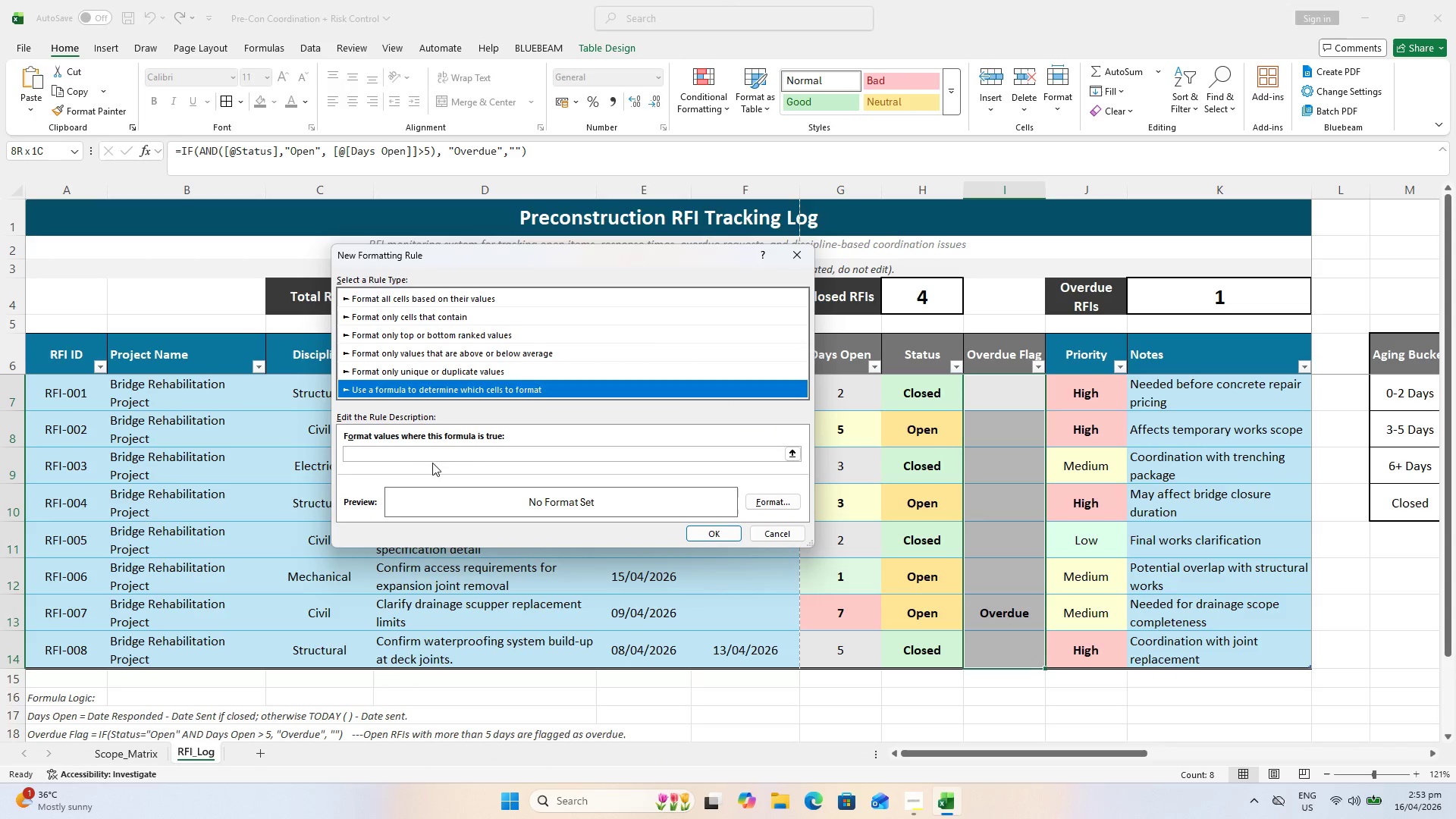 
left_click([428, 450])
 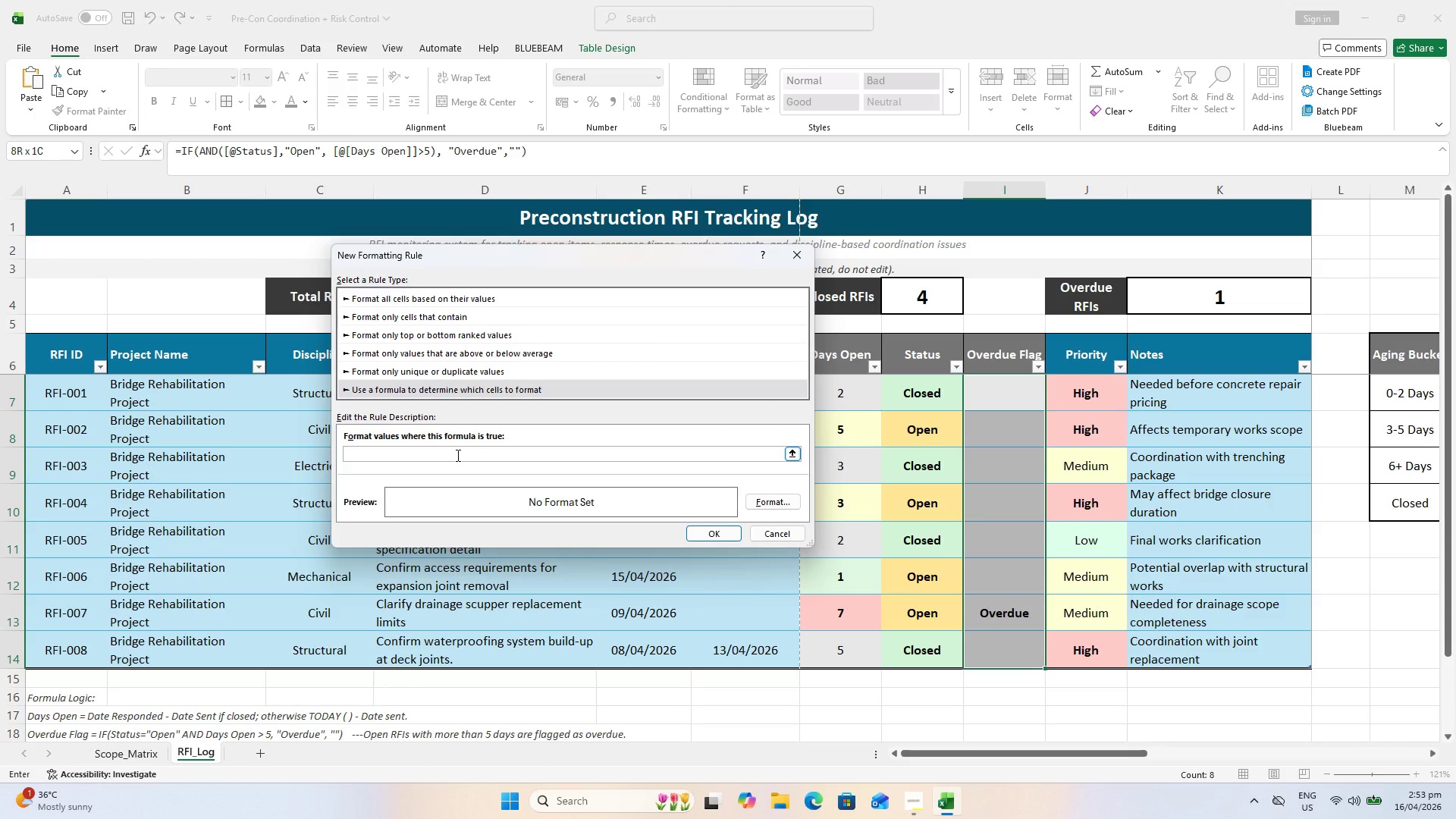 
key(Equal)
 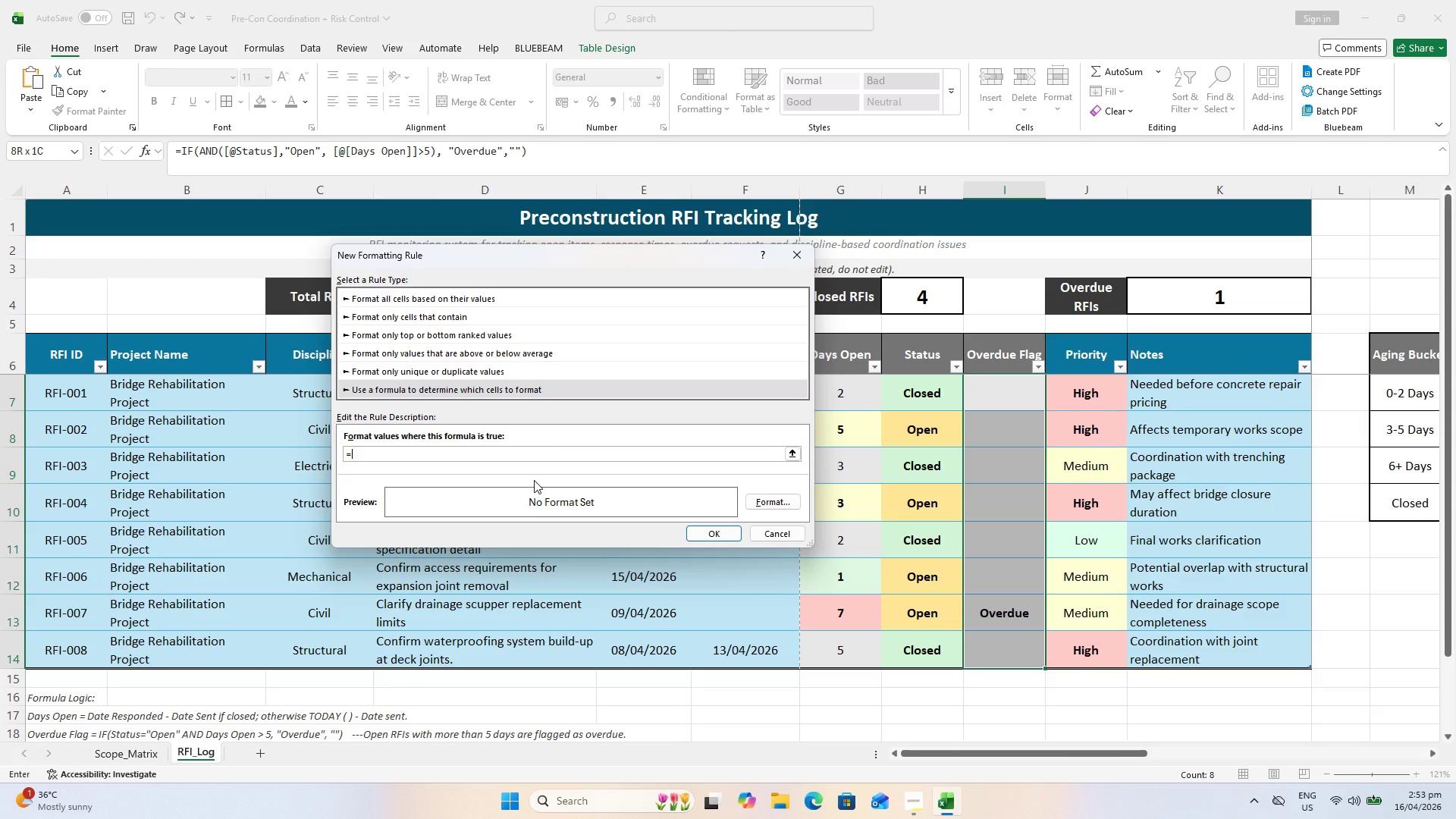 
wait(14.81)
 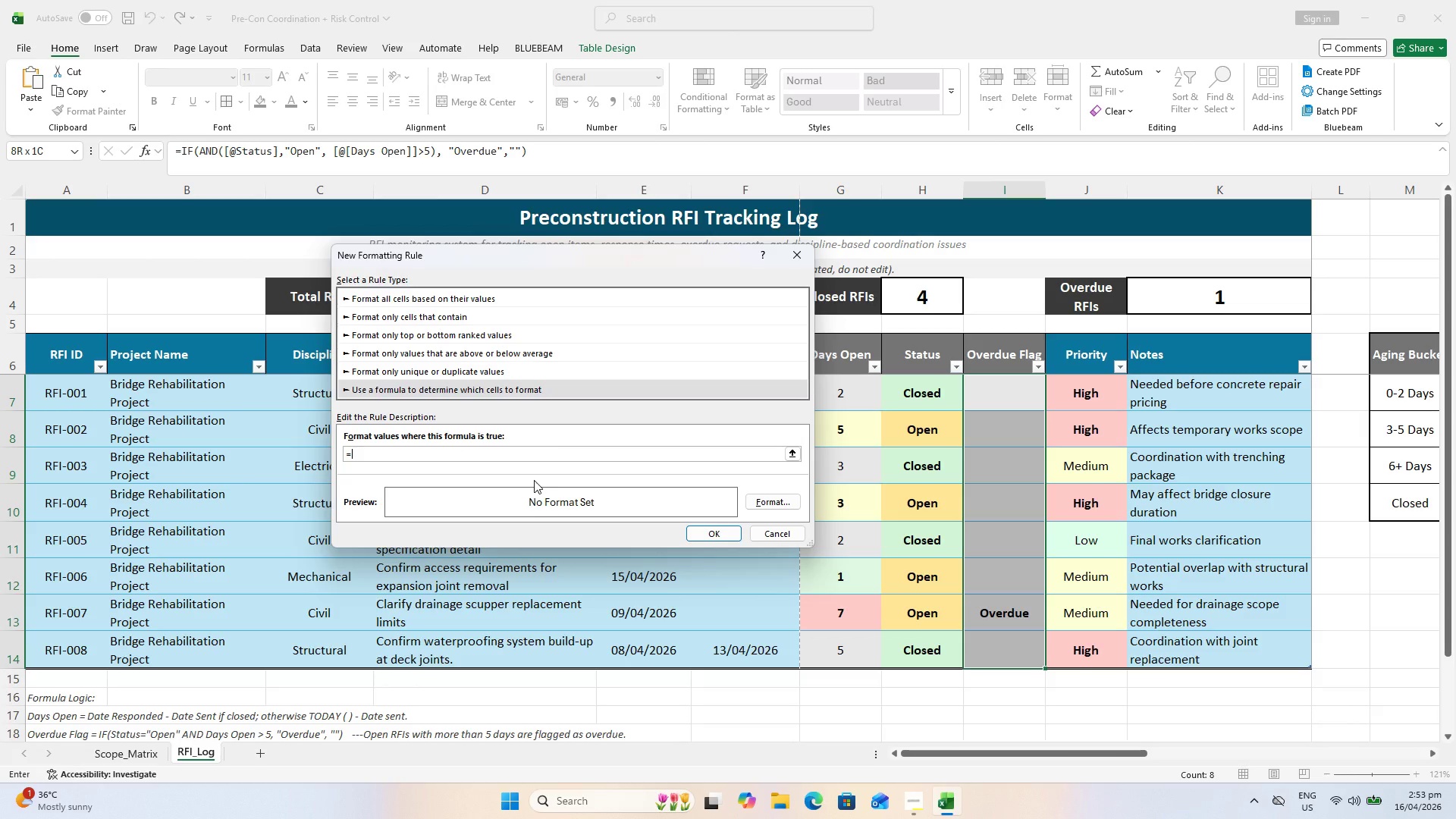 
left_click([425, 450])
 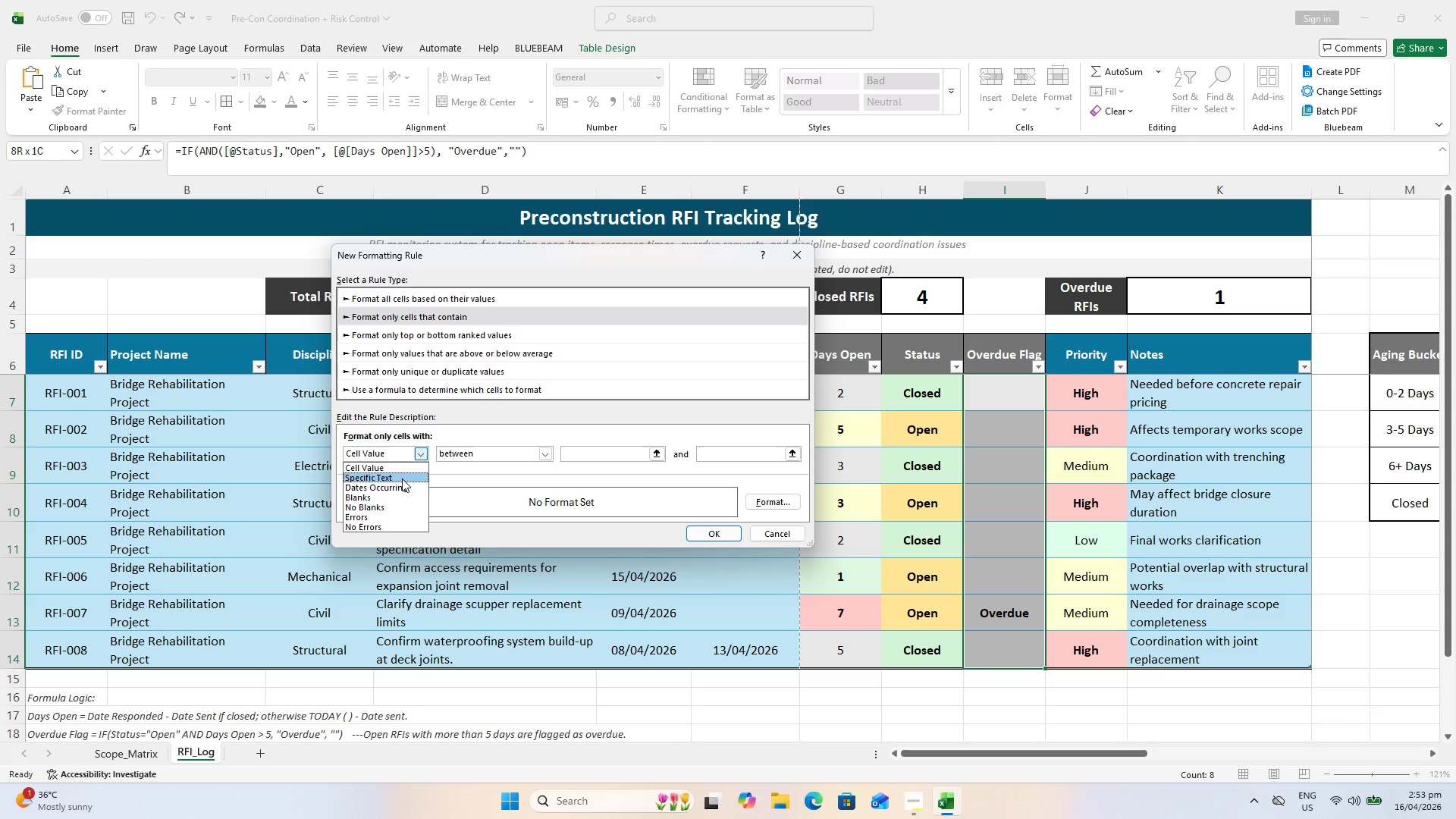 
left_click([402, 479])
 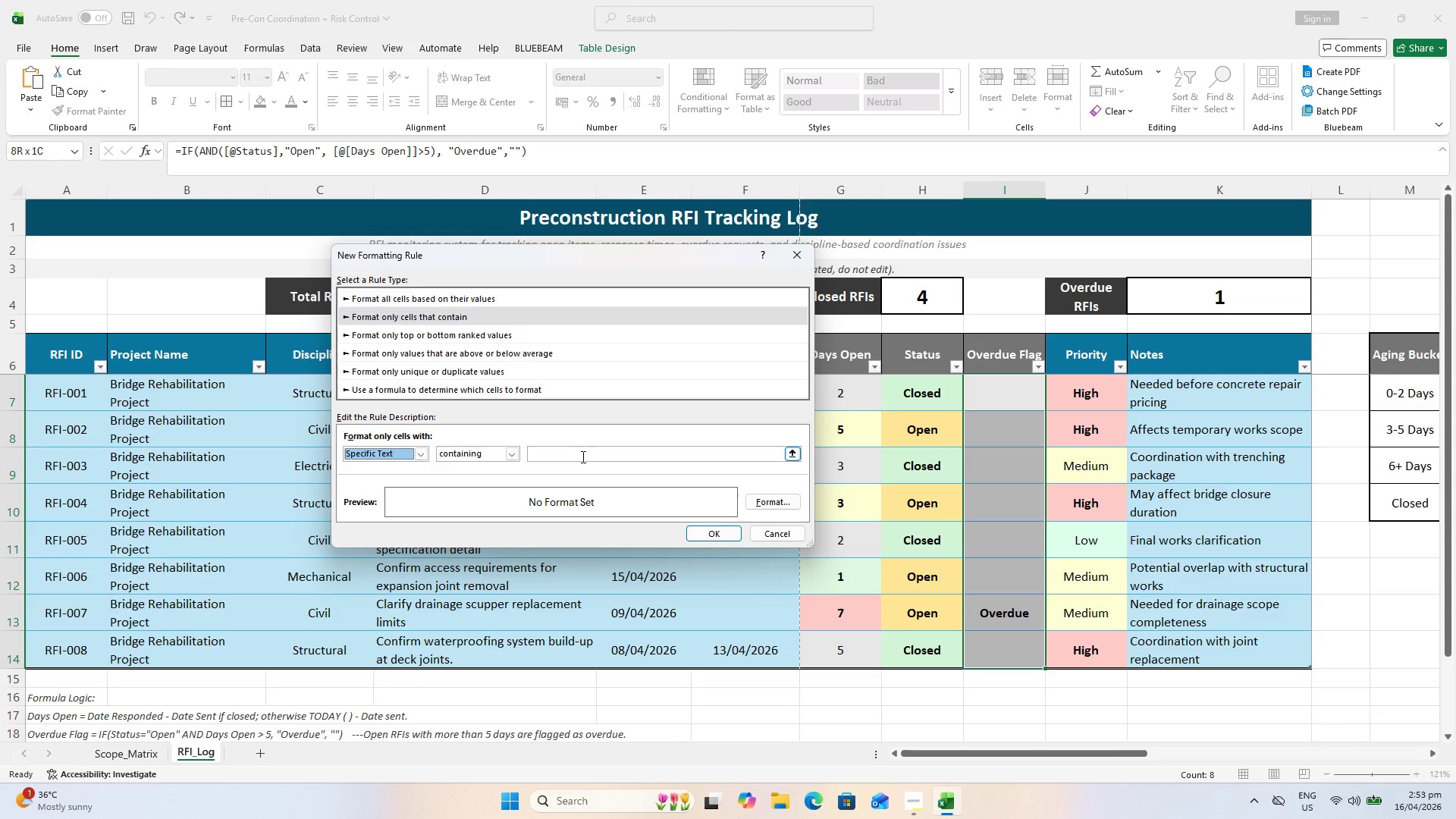 
double_click([578, 451])
 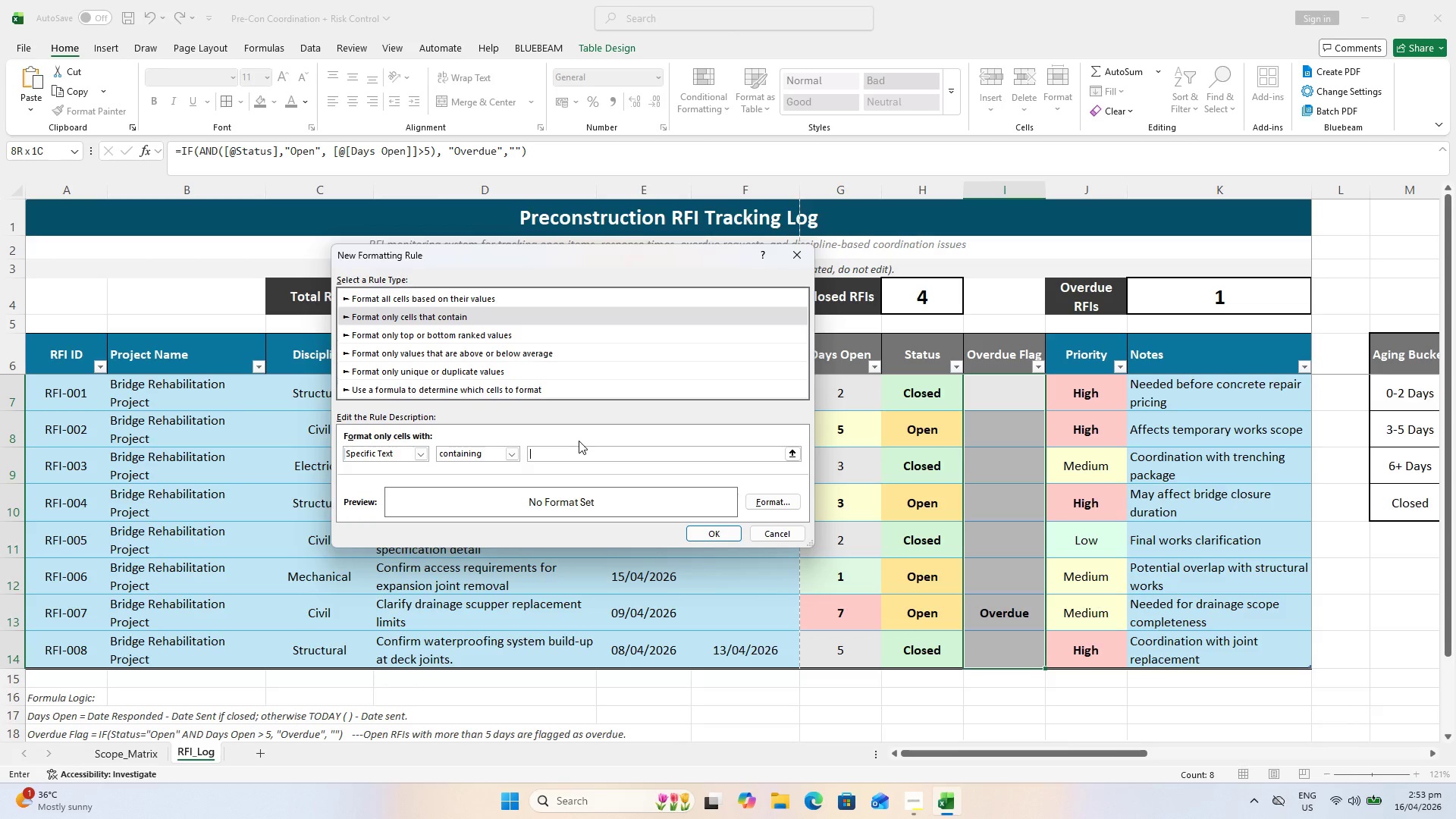 
type(Overdue)
 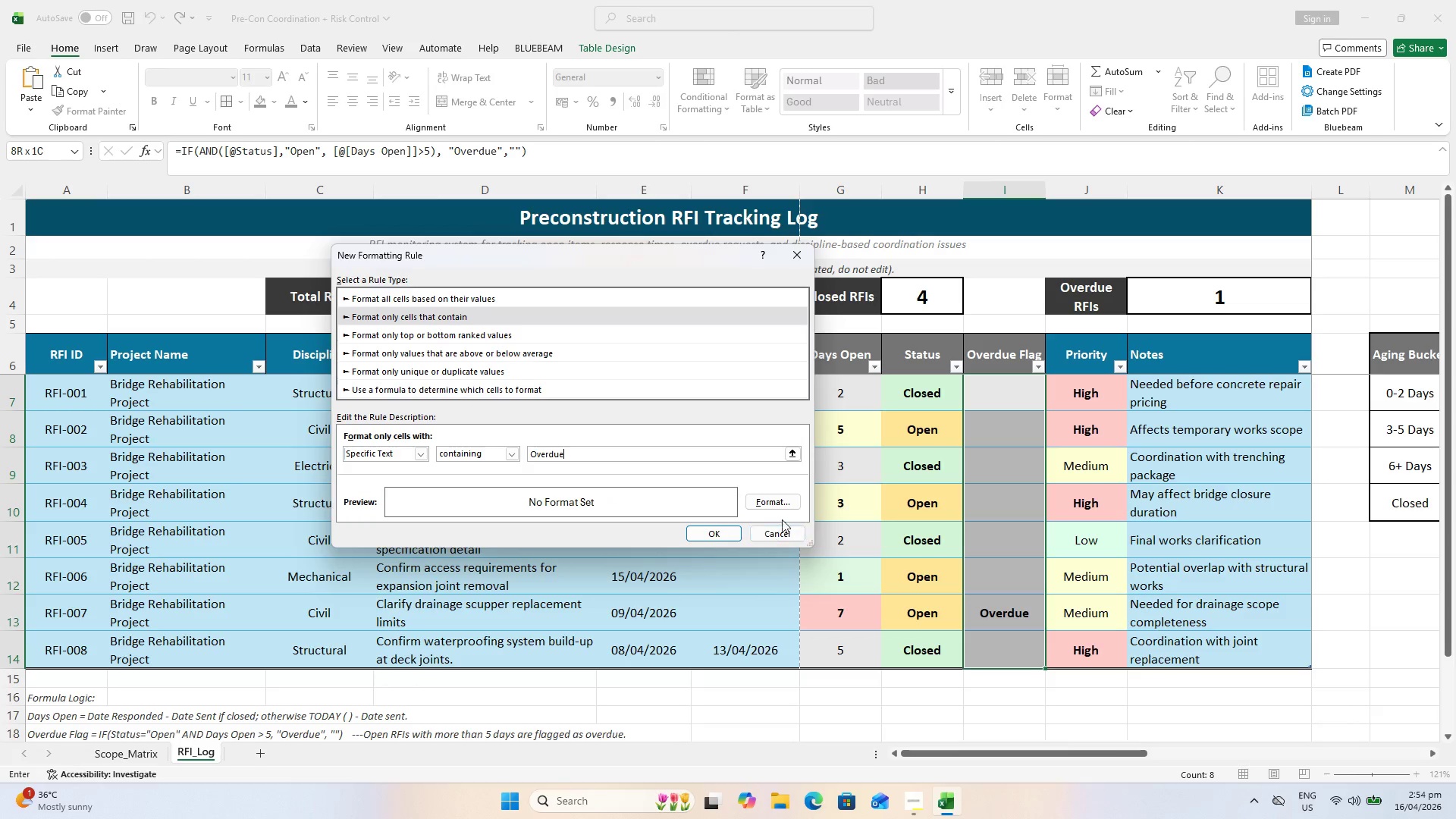 
left_click([786, 504])
 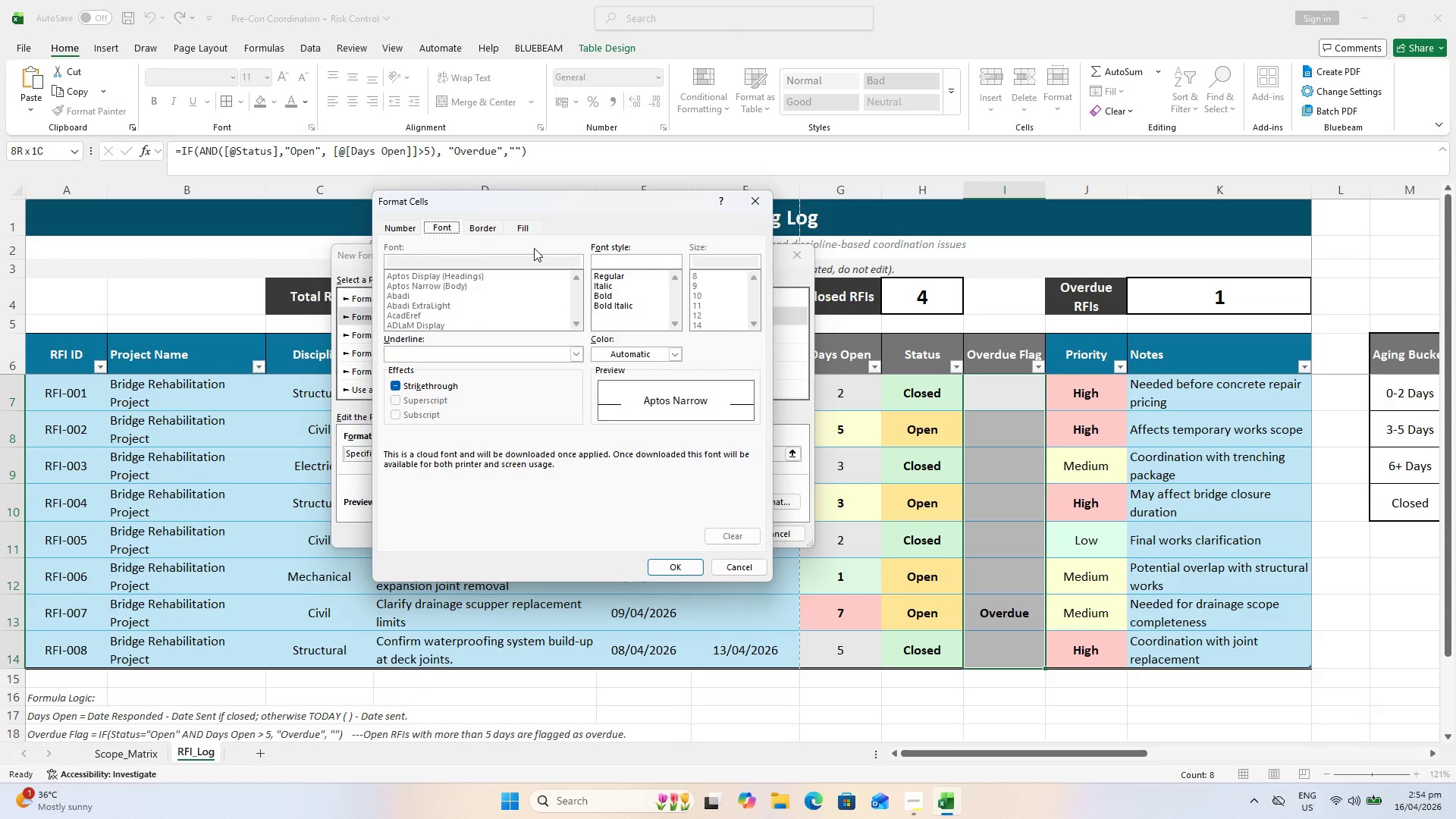 
left_click([532, 230])
 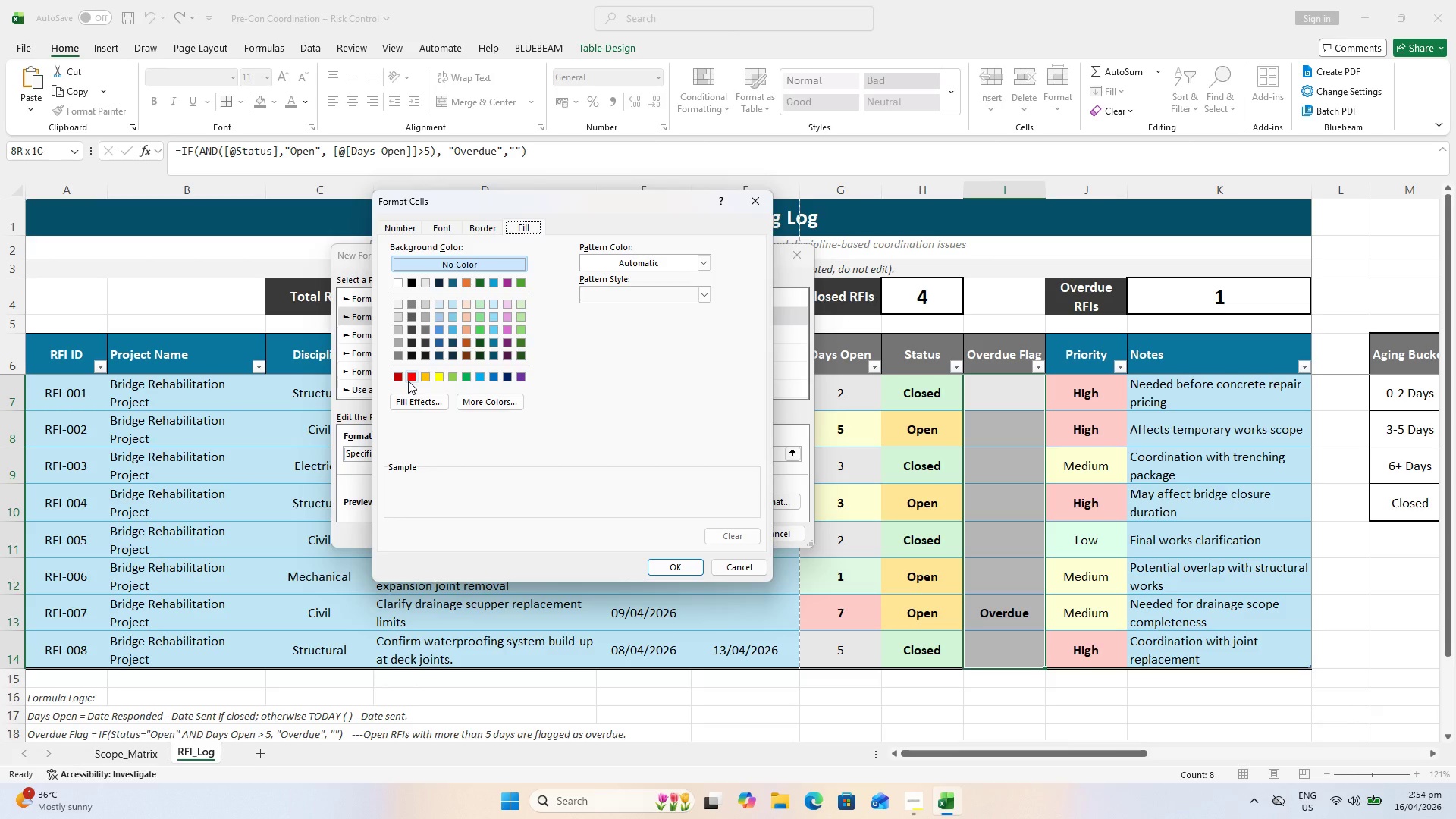 
wait(5.11)
 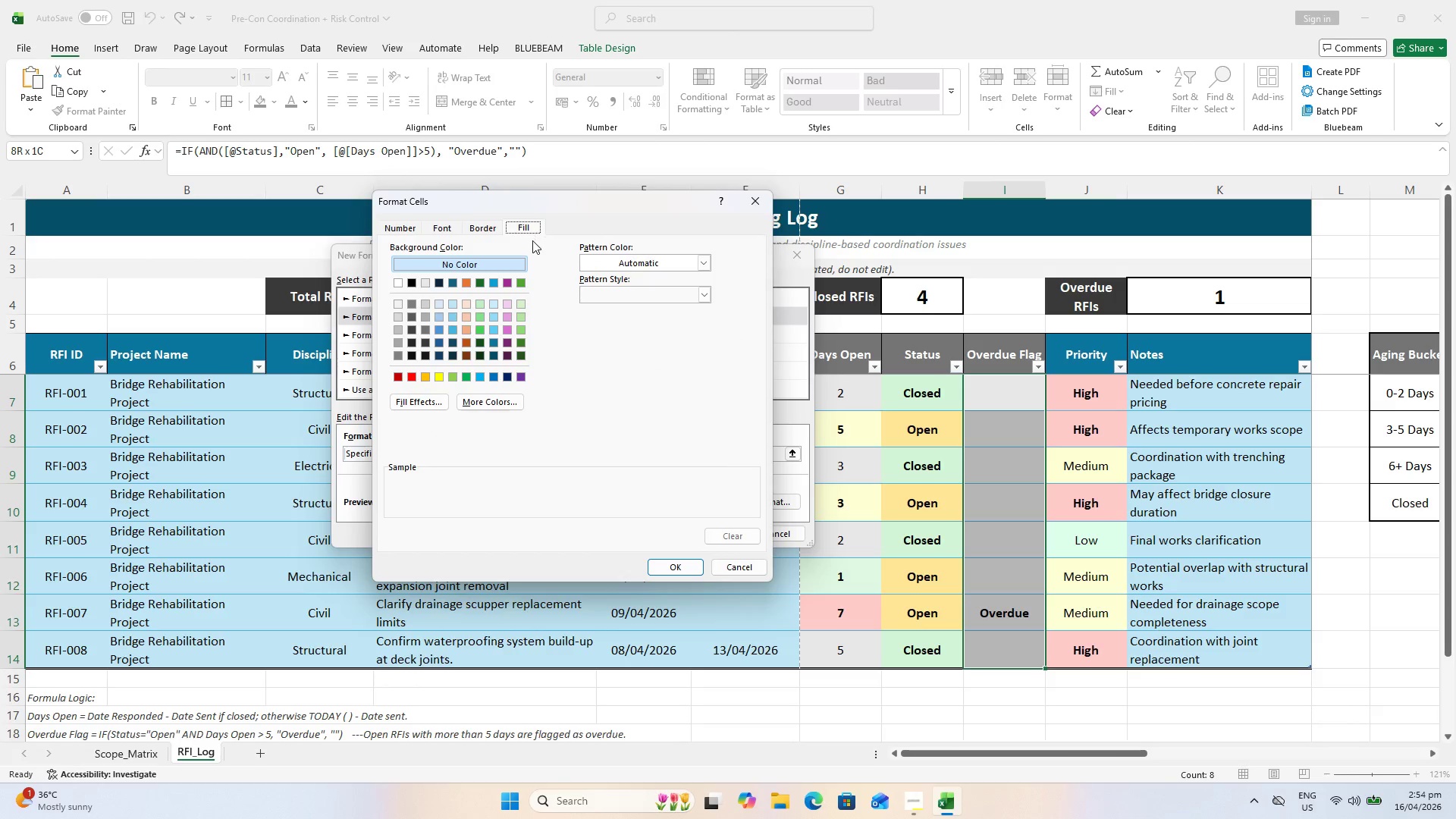 
left_click([412, 377])
 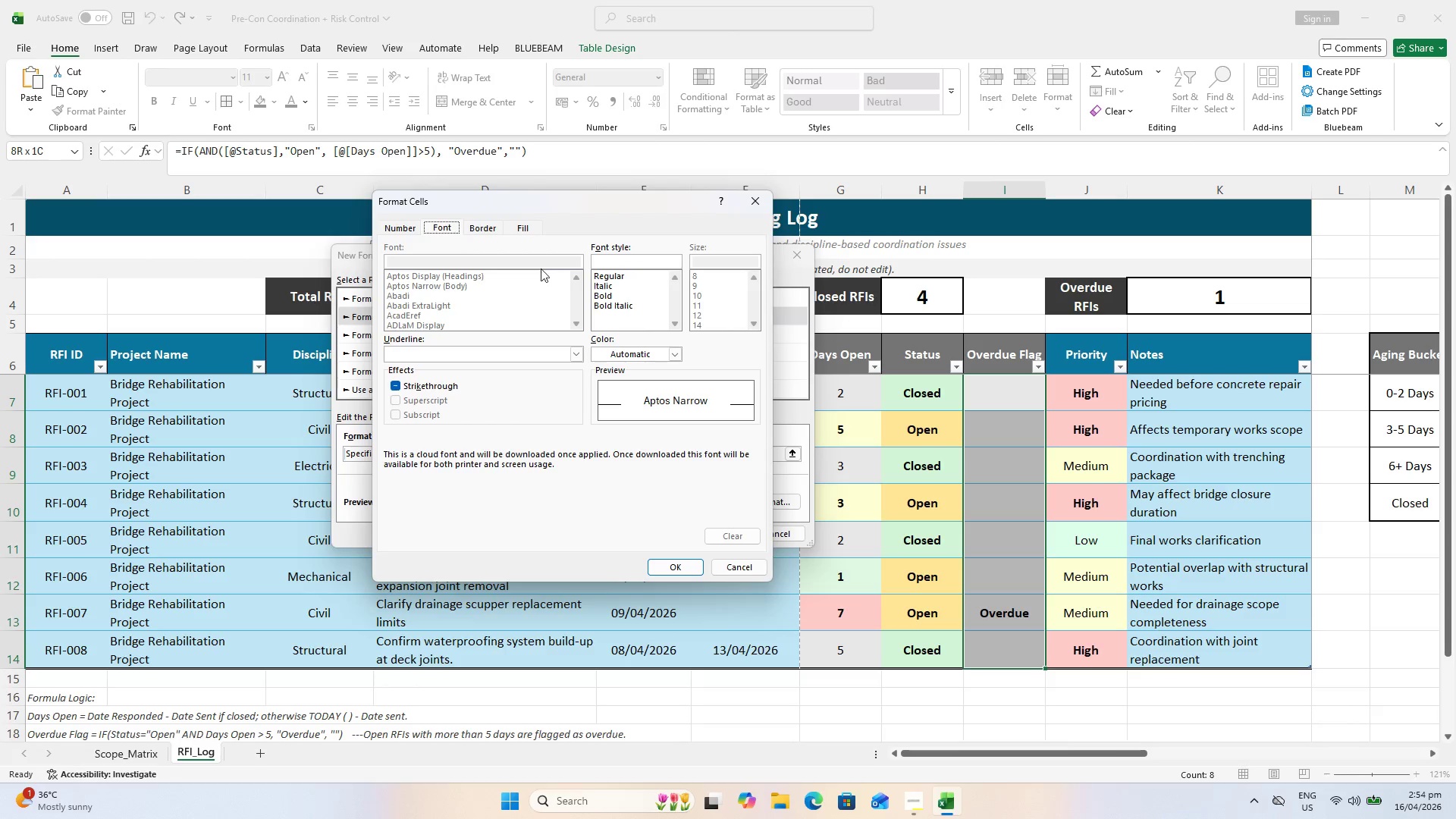 
left_click([601, 295])
 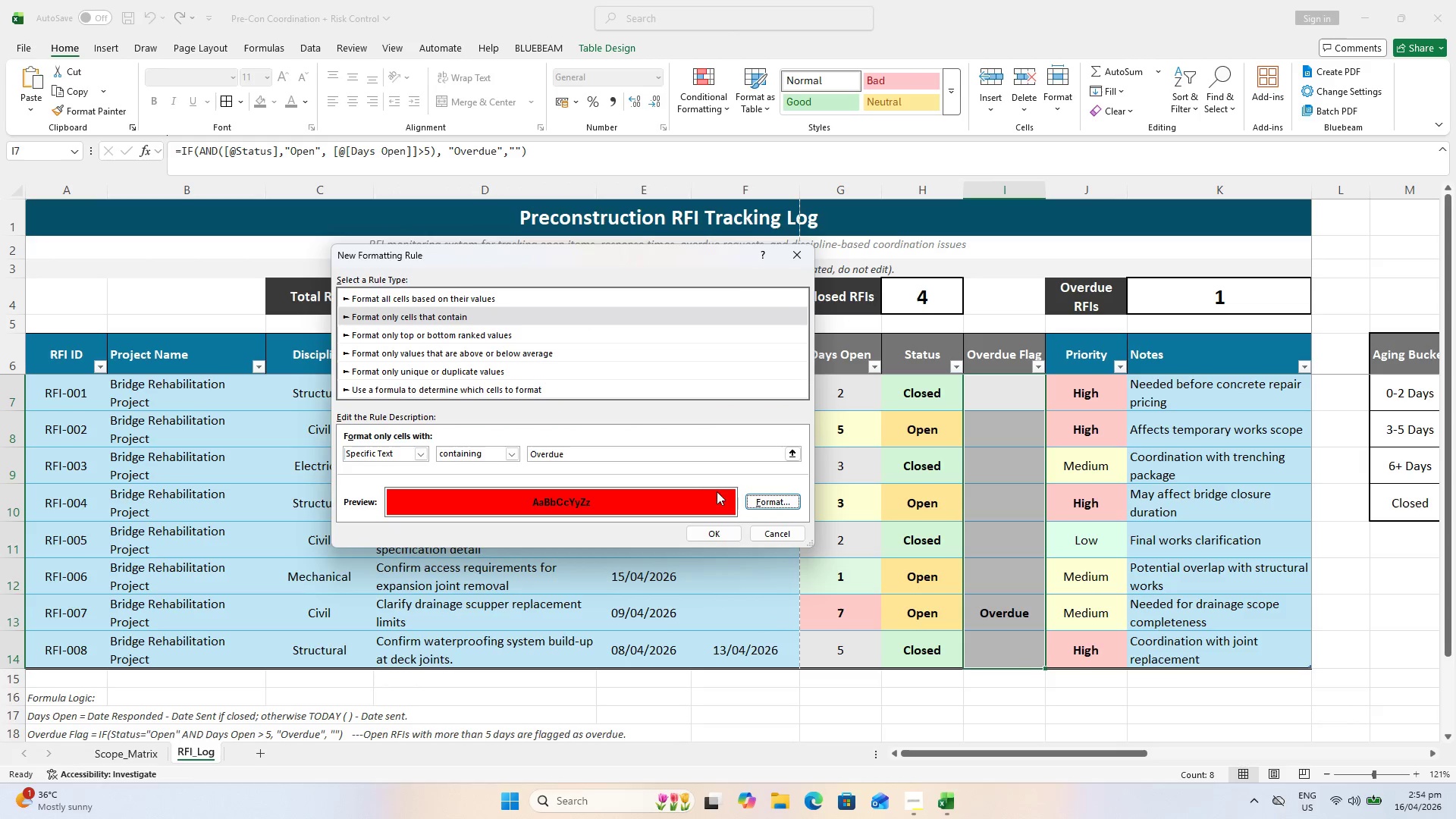 
left_click([733, 526])
 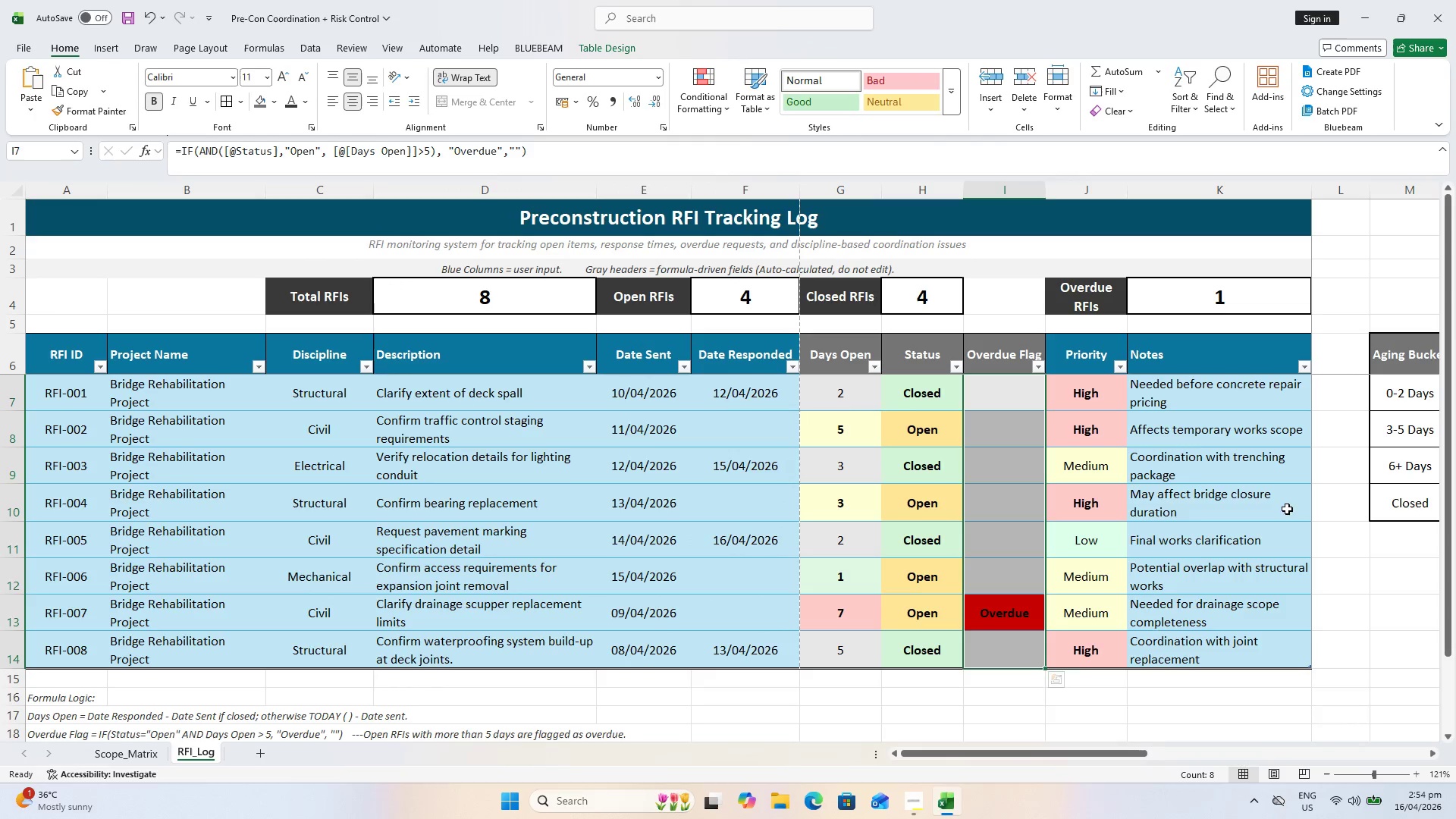 
left_click([1305, 507])
 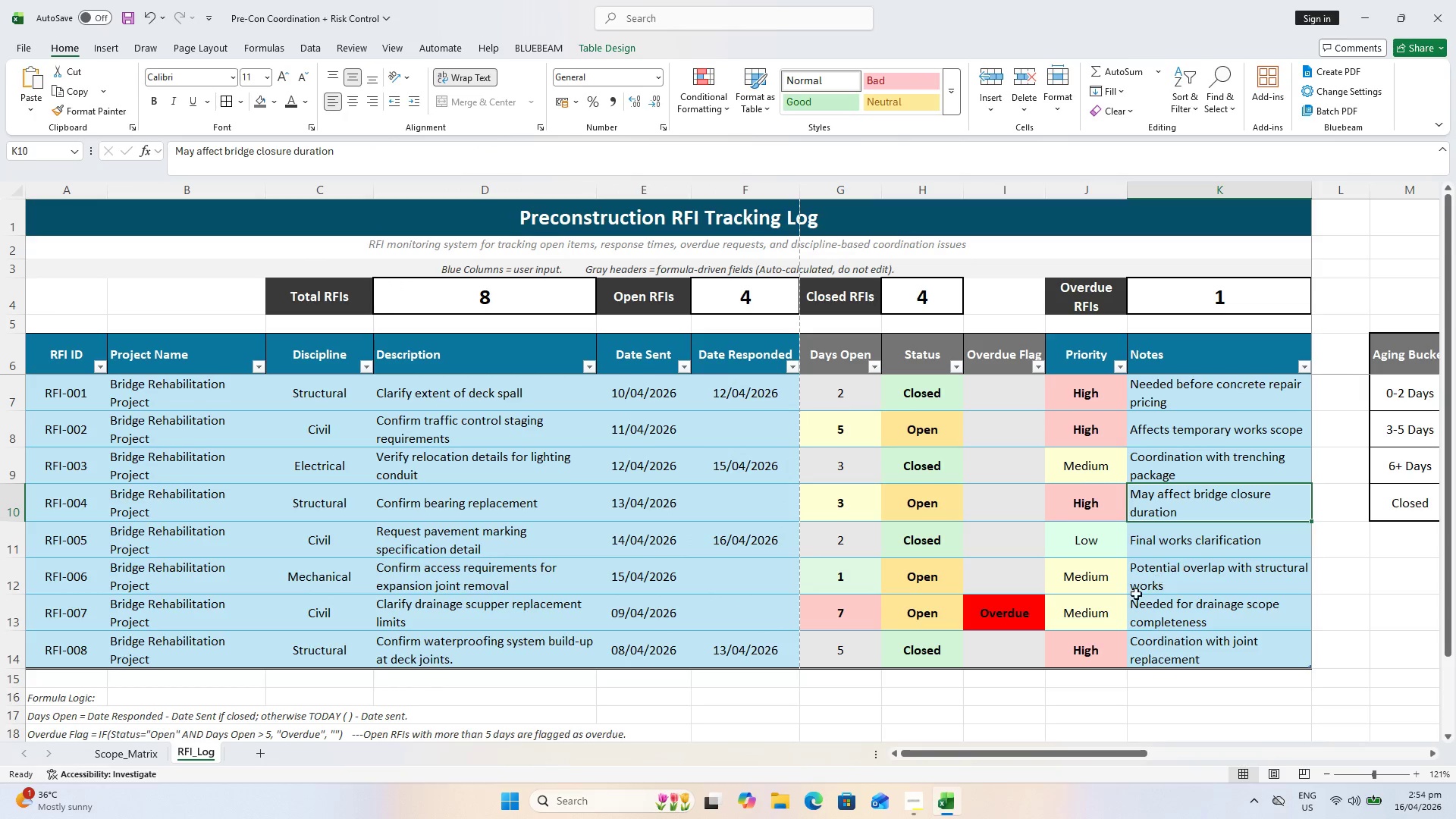 
key(Control+S)
 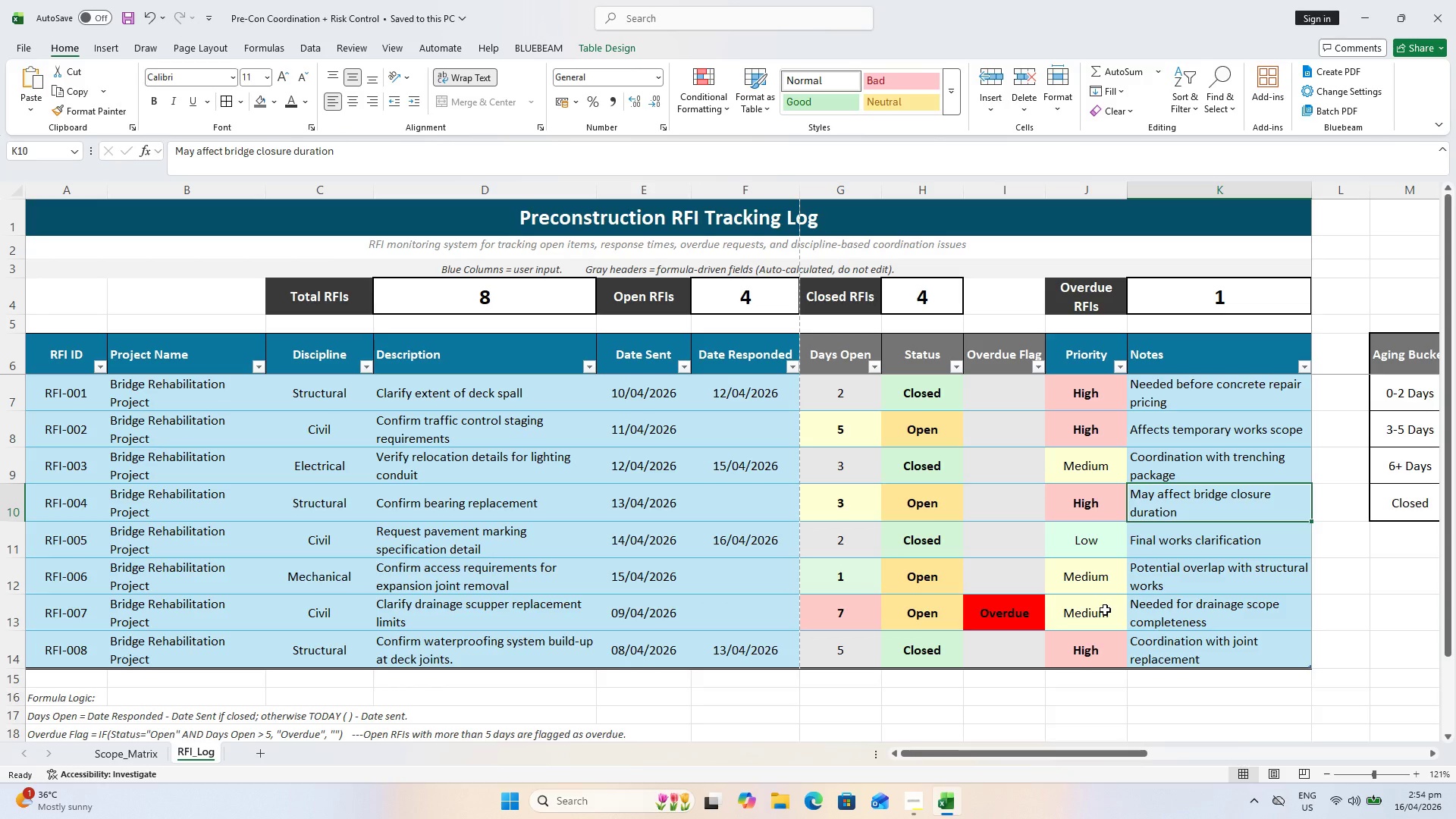 
wait(7.22)
 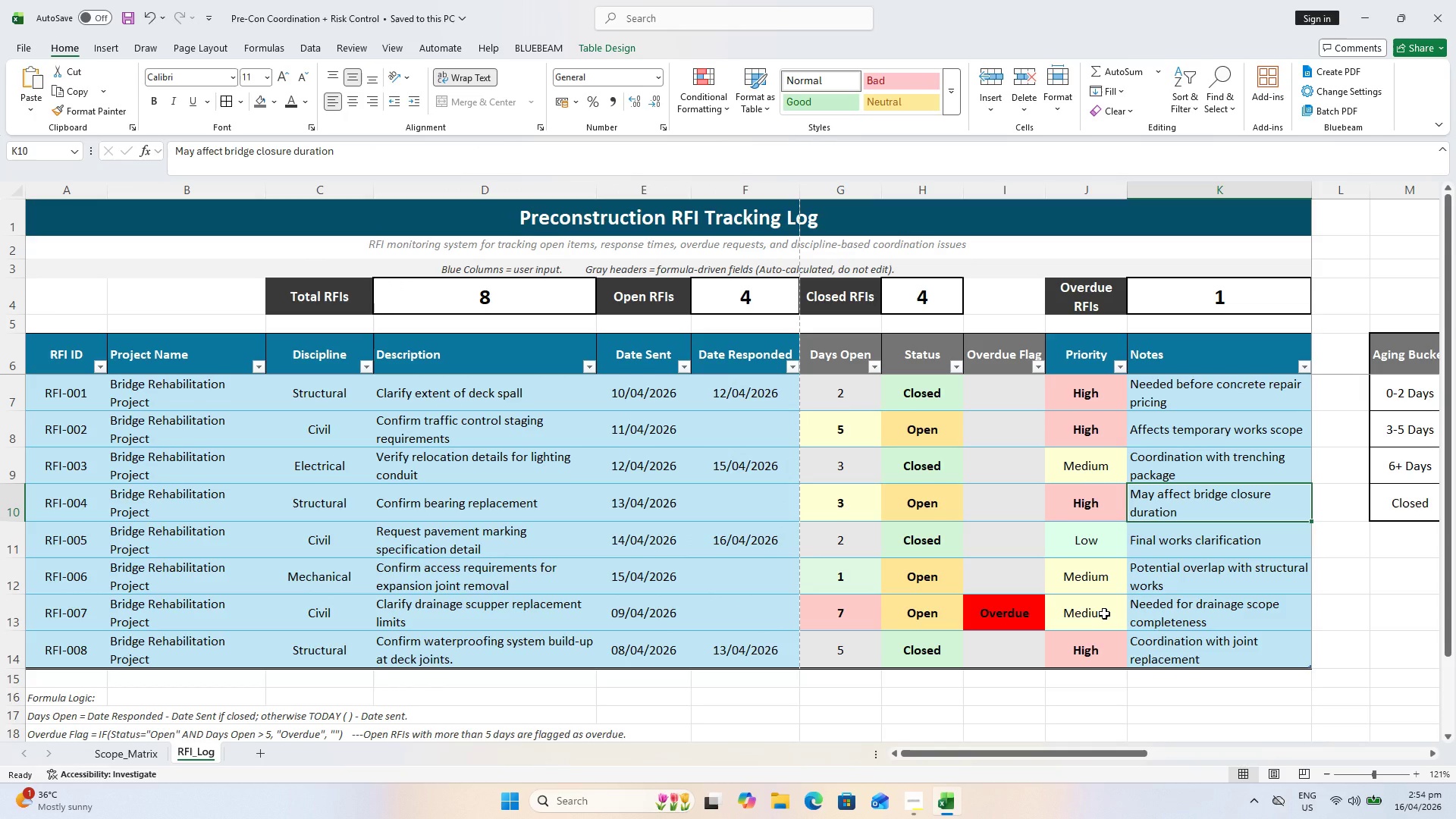 
key(Control+ControlLeft)
 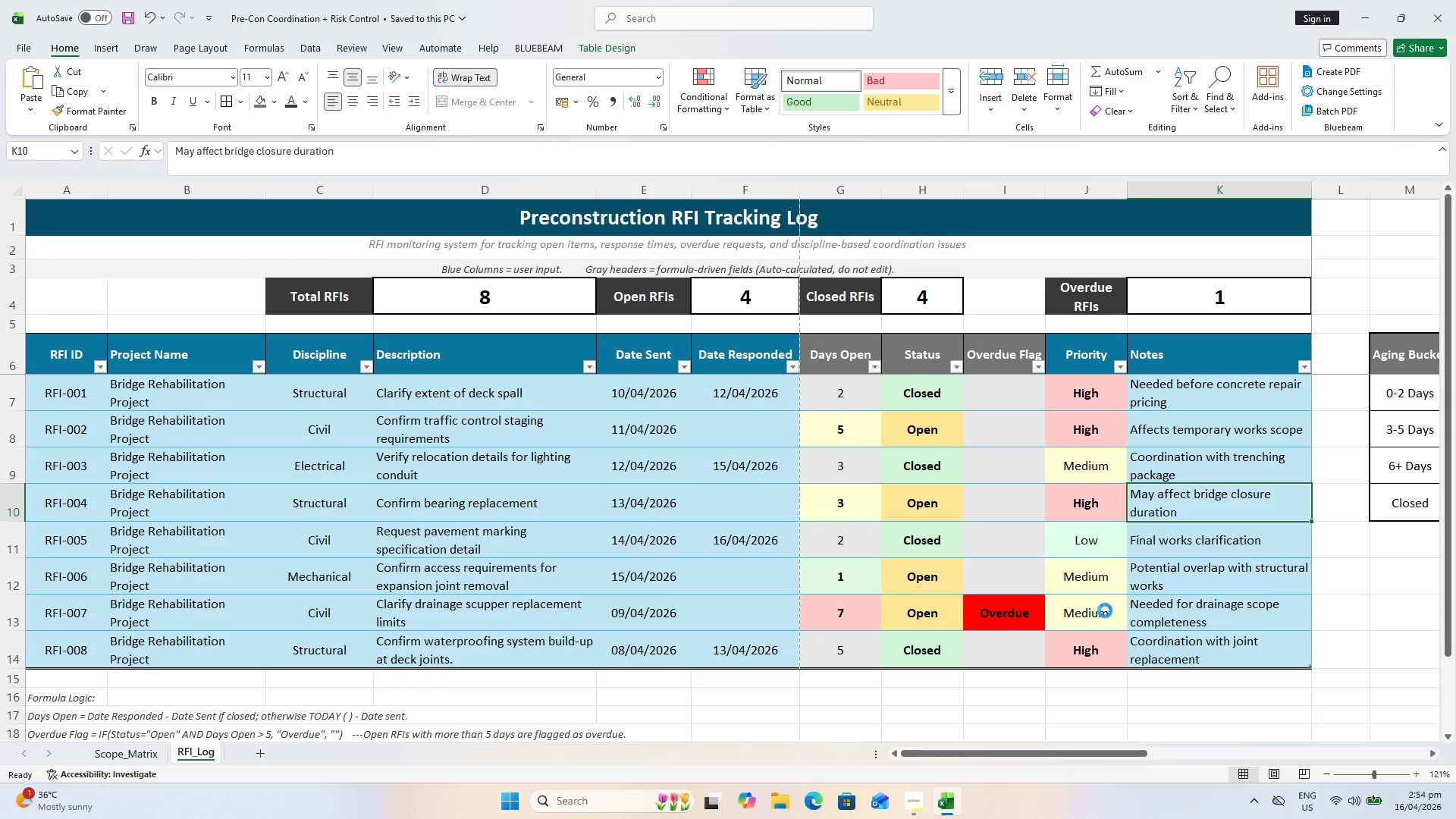 
key(Control+S)
 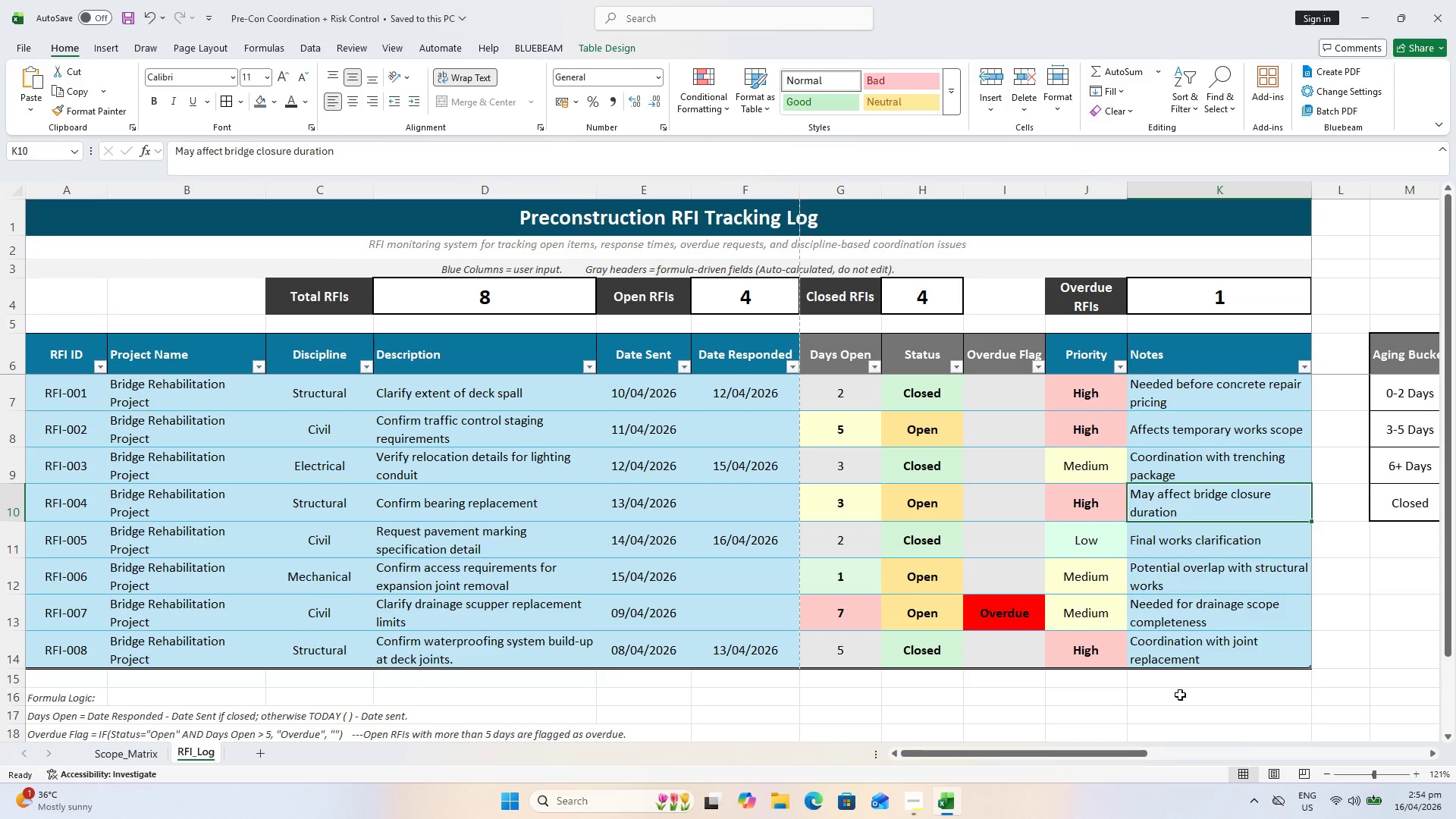 
hold_key(key=ControlLeft, duration=0.86)
scroll: coordinate [610, 654], scroll_direction: down, amount: 1.0
 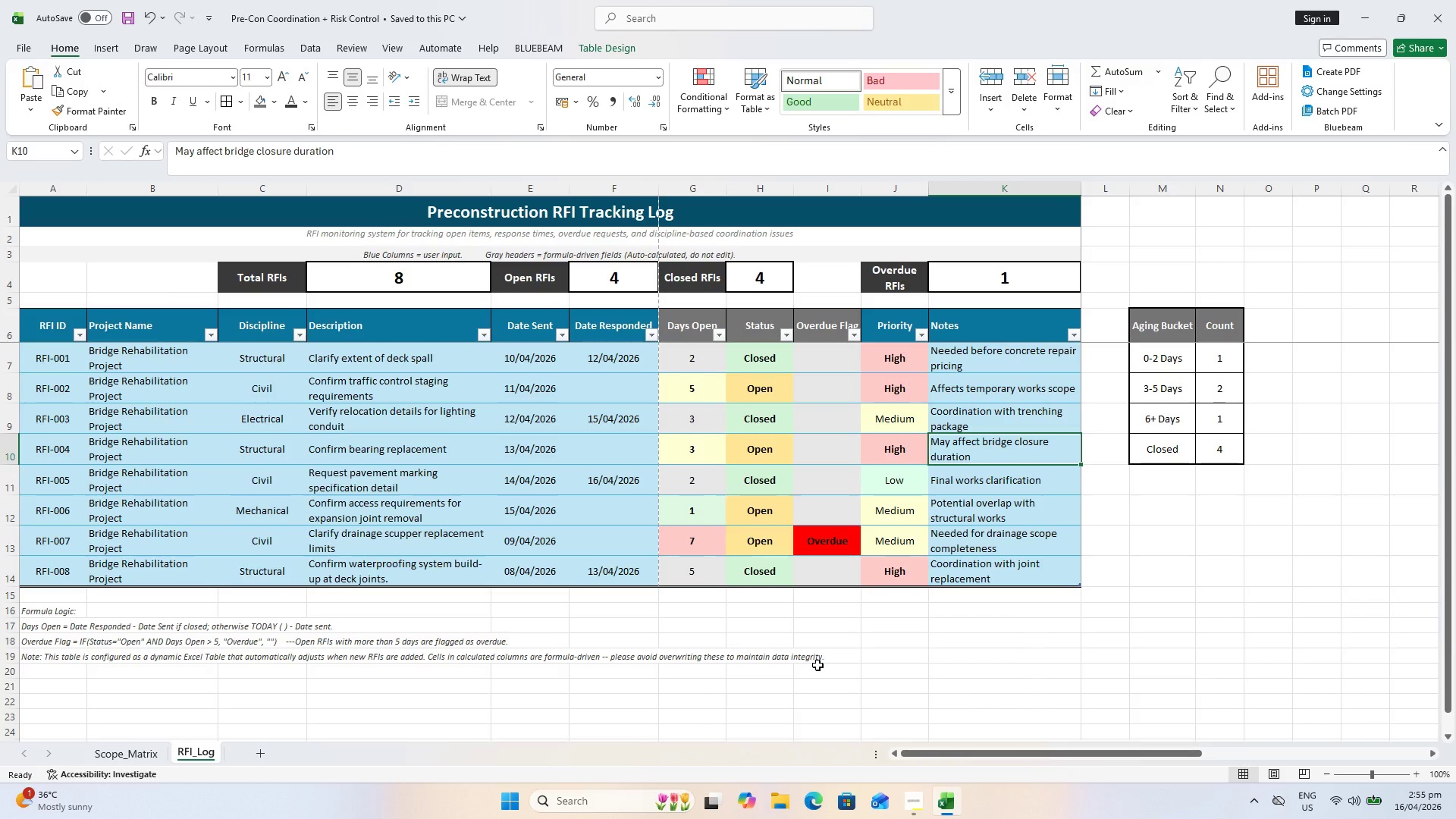 
wait(45.5)
 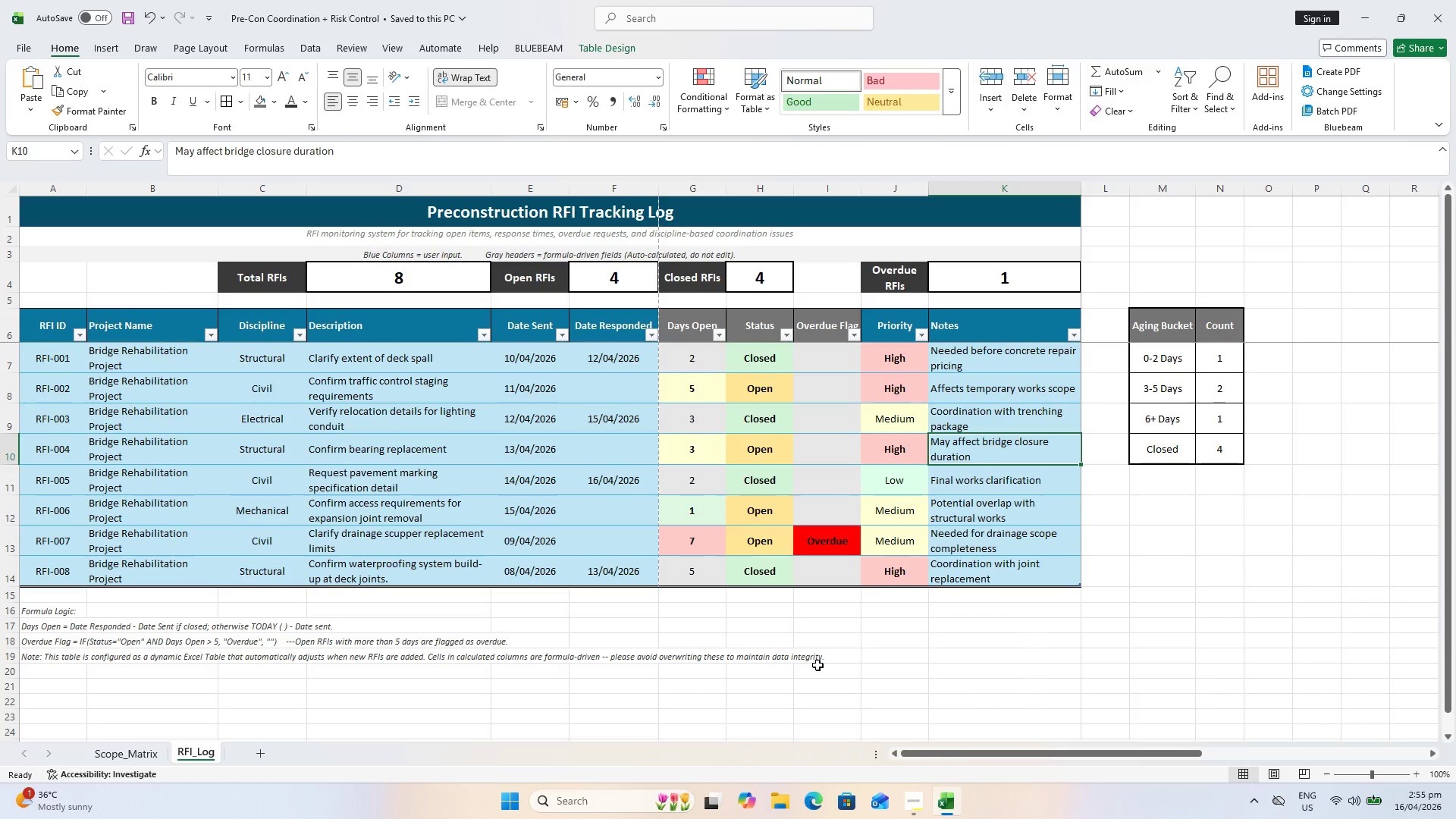 
left_click([193, 53])
 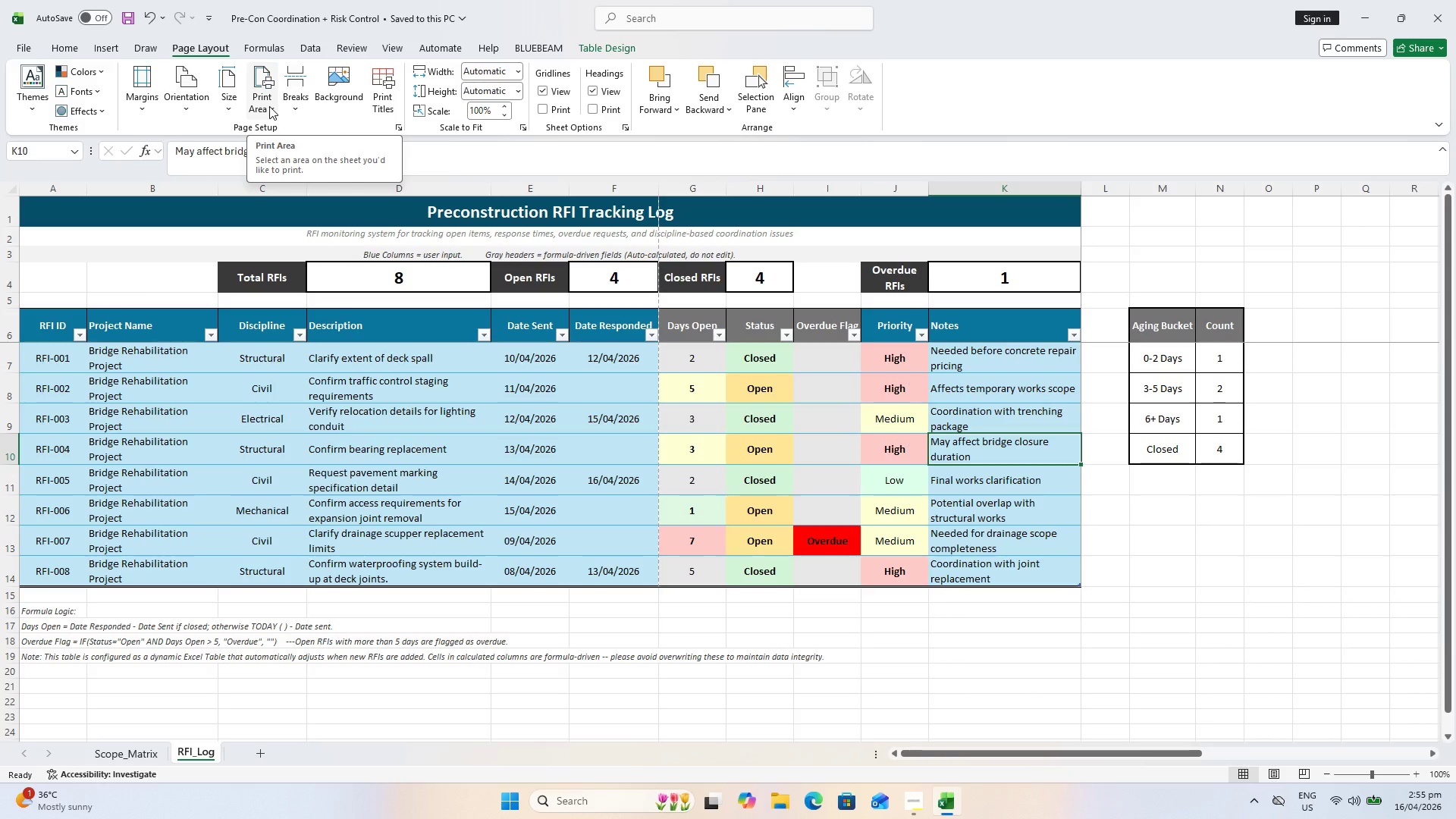 
wait(5.64)
 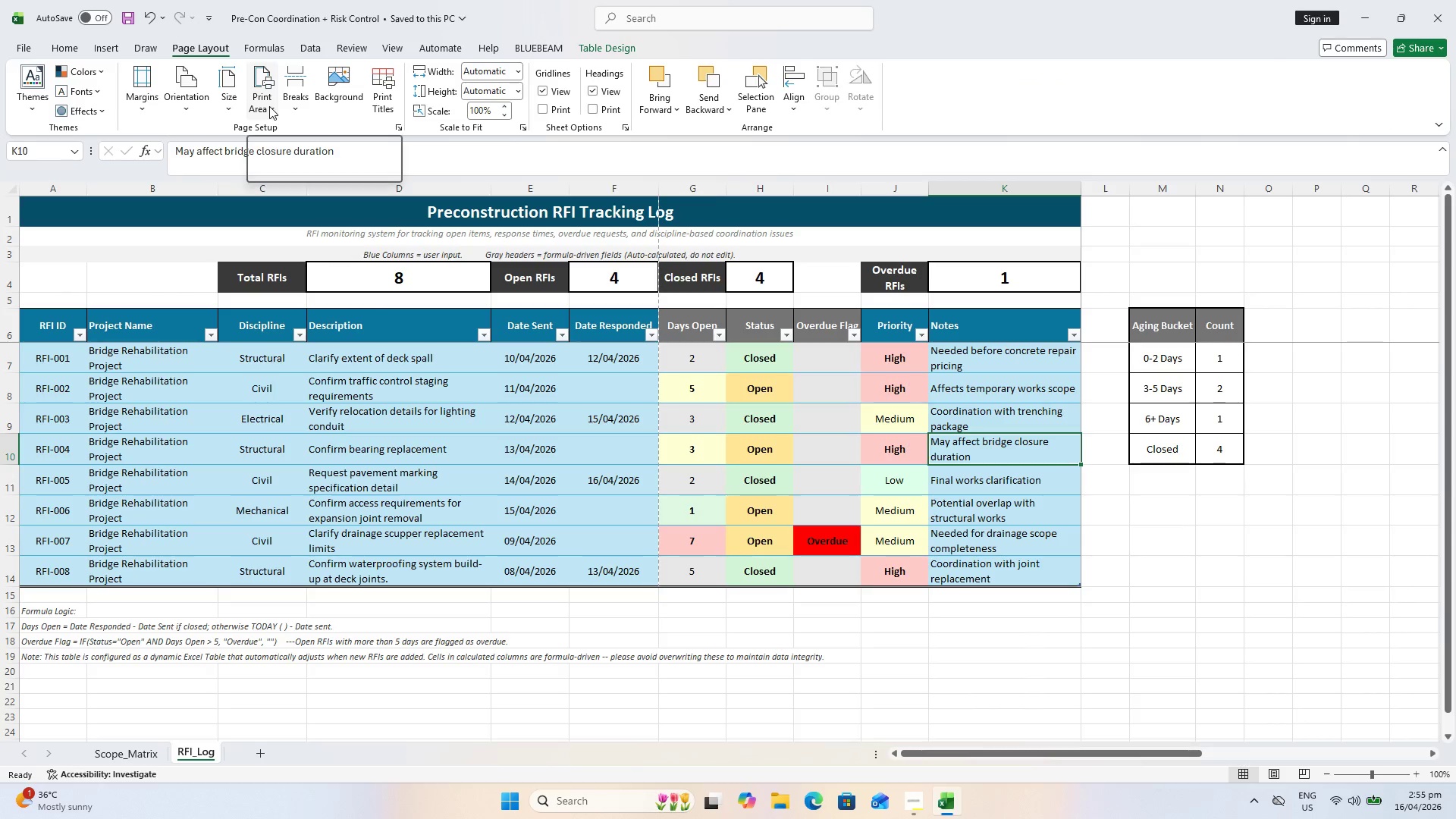 
key(Control+ControlLeft)
 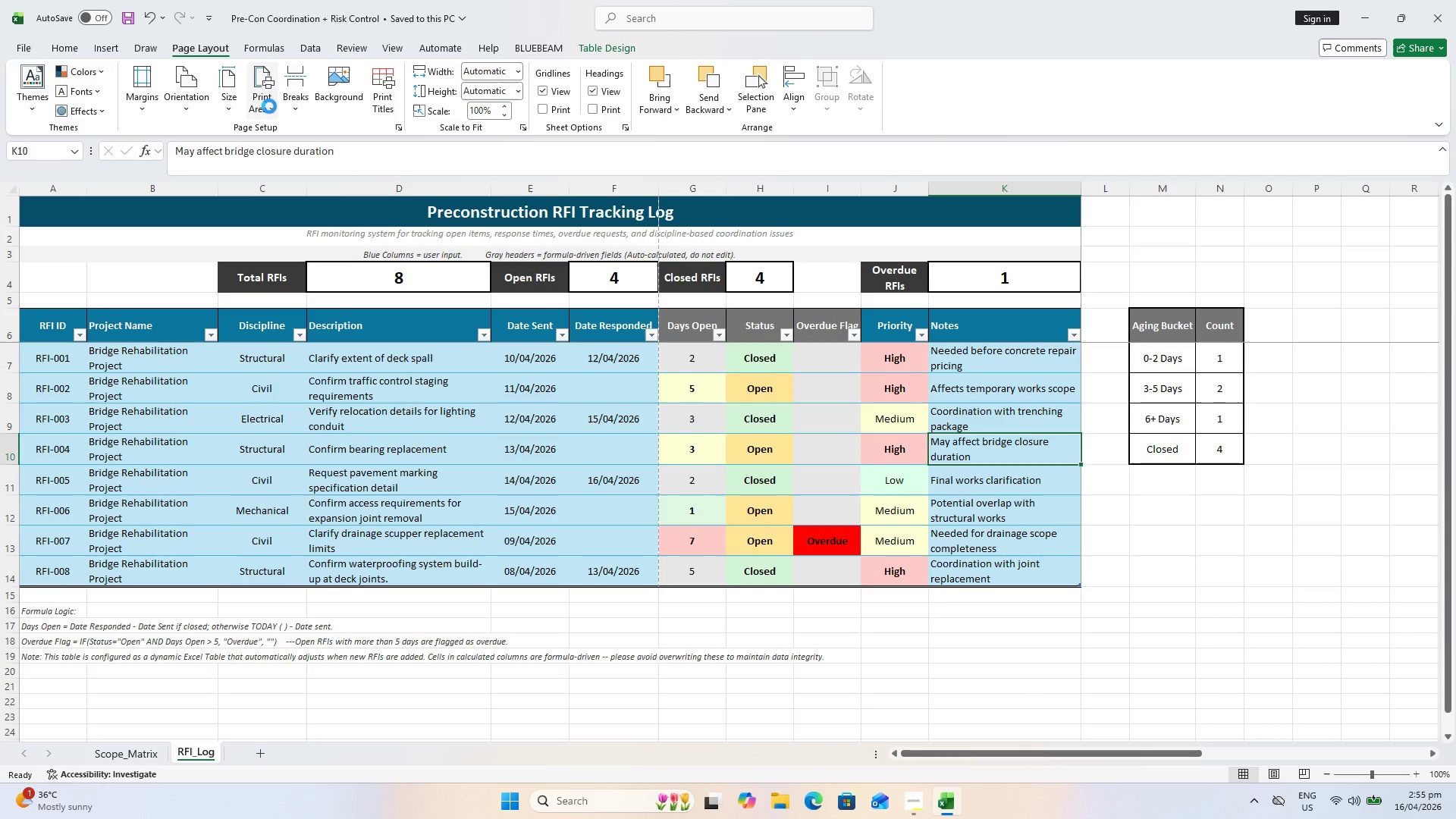 
key(Control+S)
 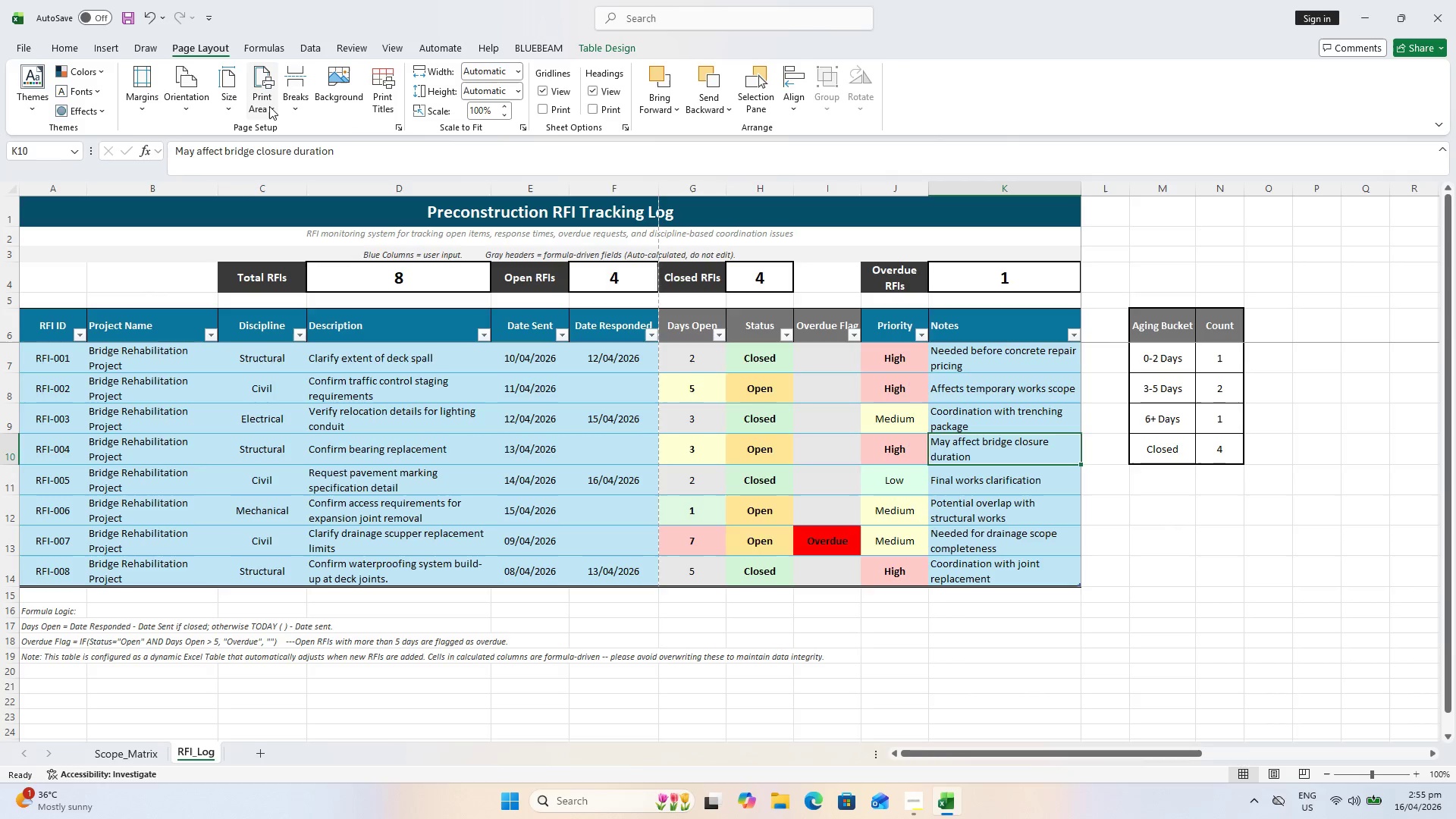 
key(Alt+AltLeft)
 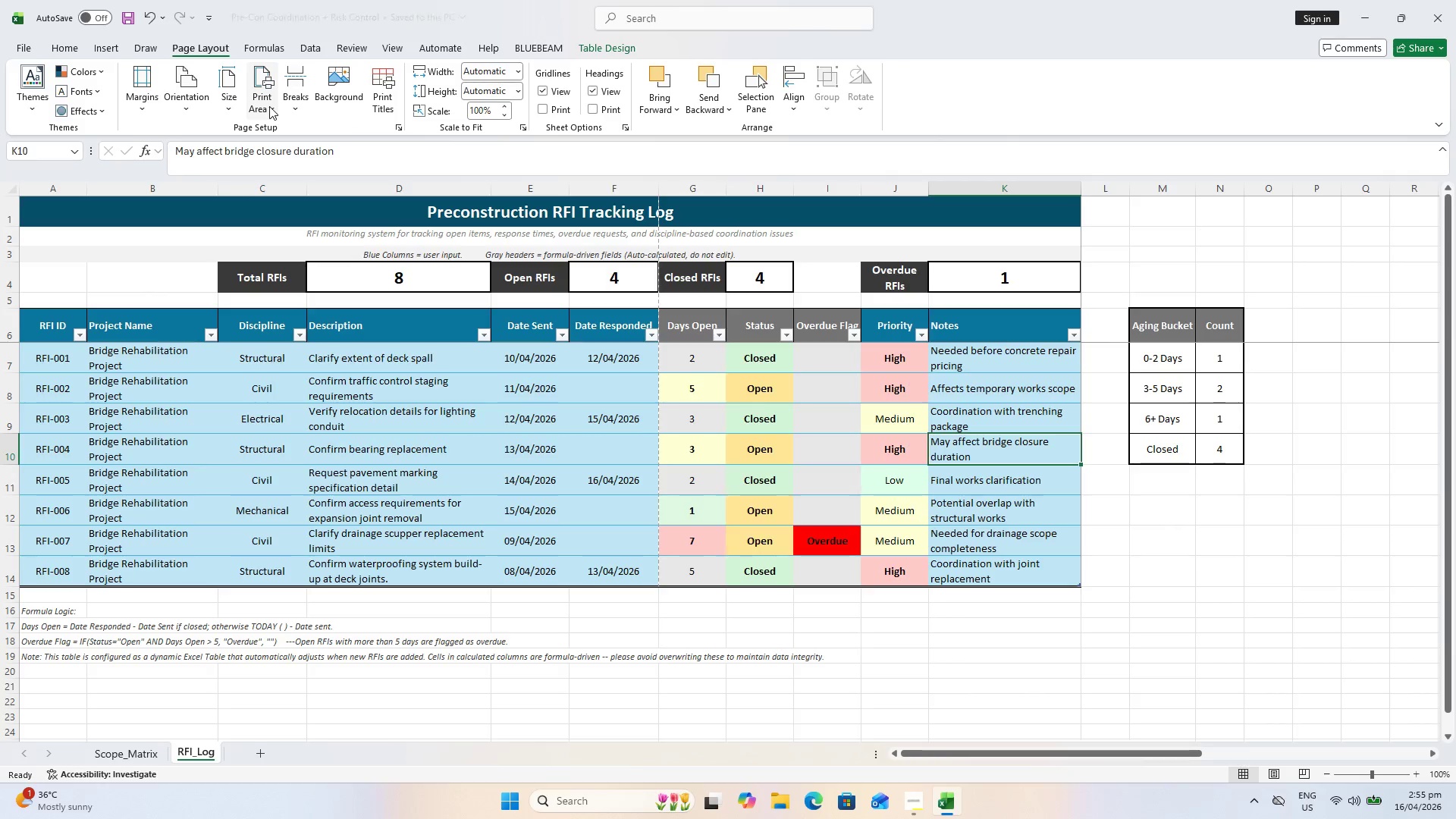 
key(Alt+Tab)